 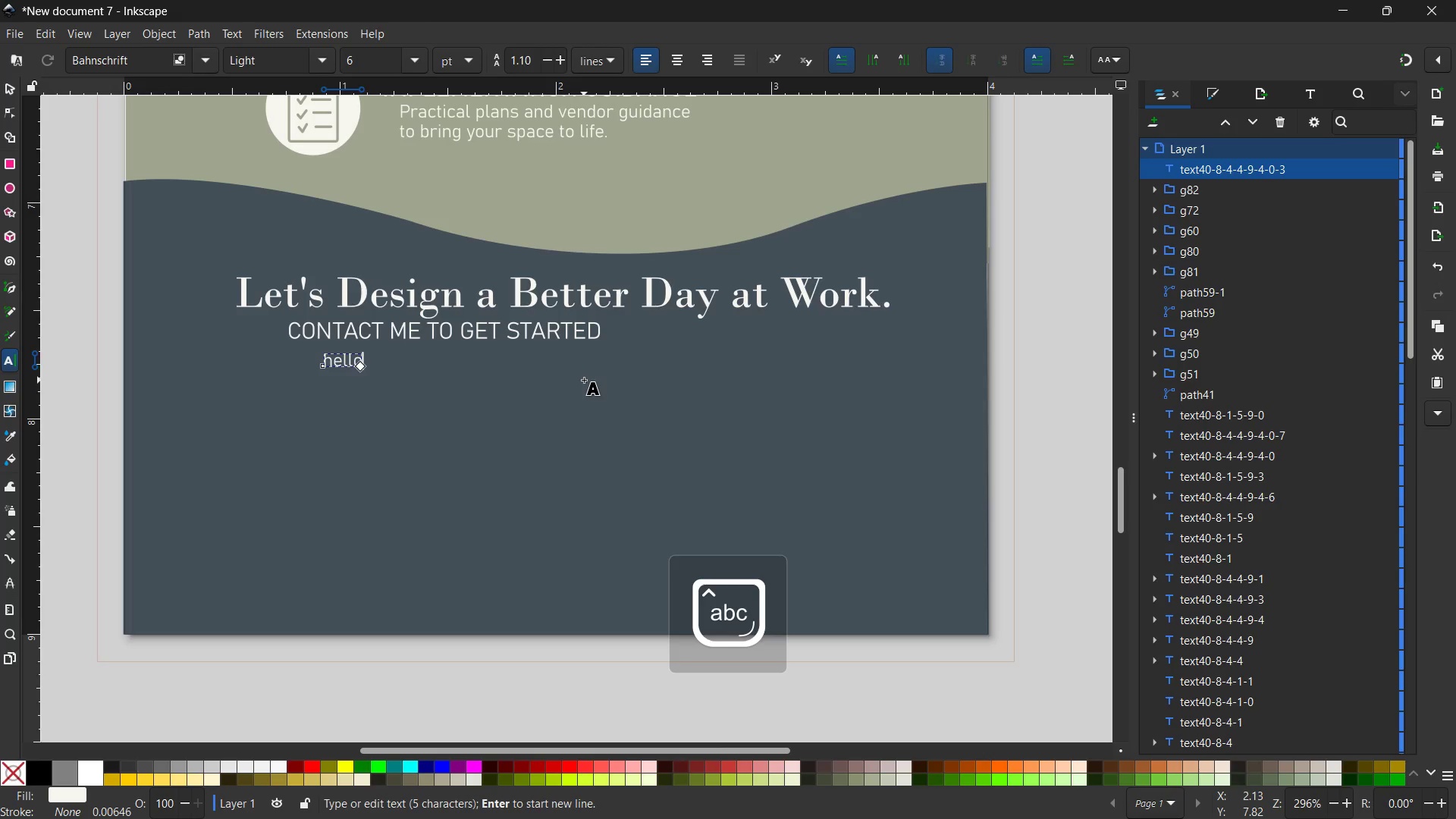 
type(@ev)
 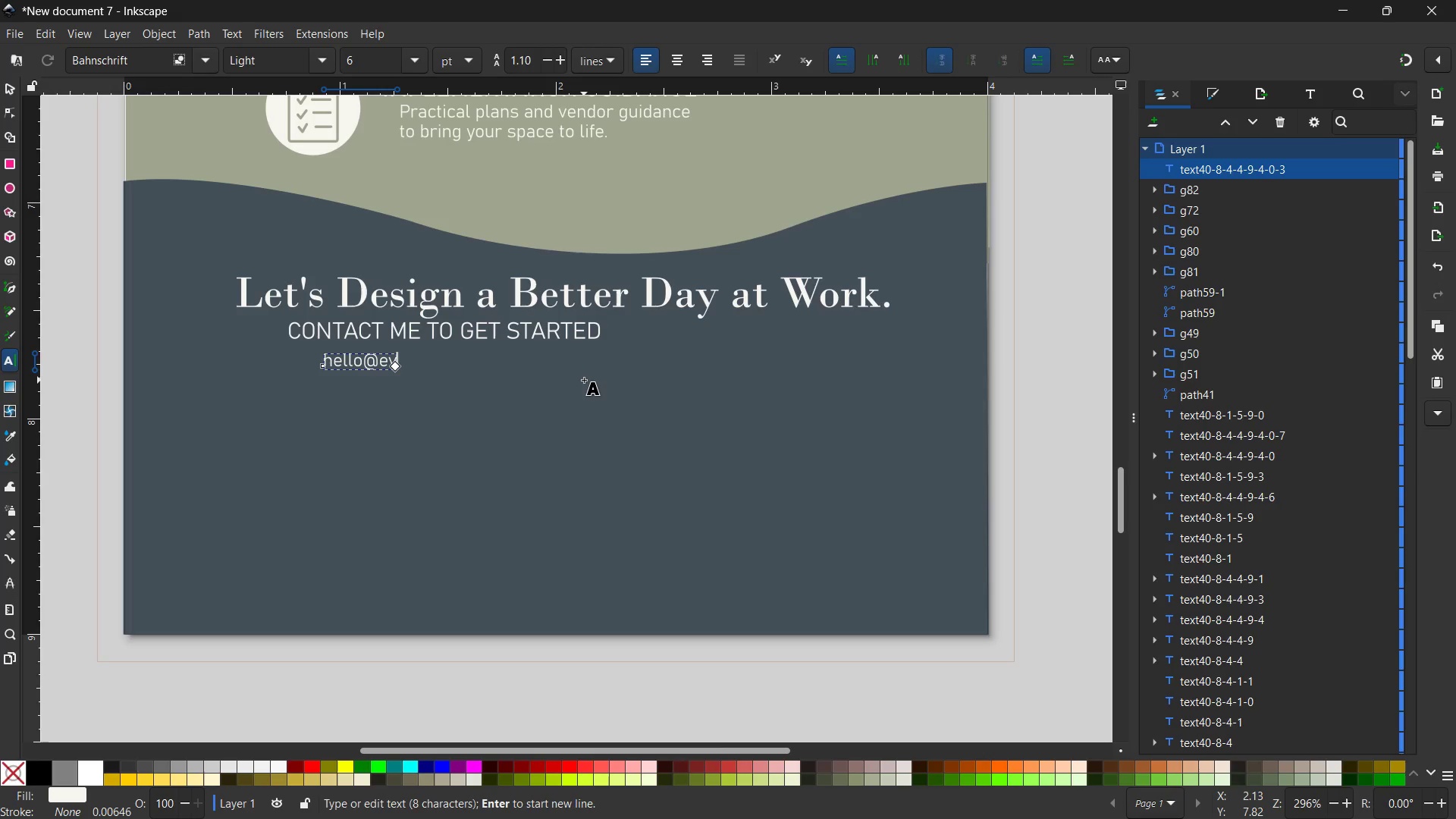 
wait(7.36)
 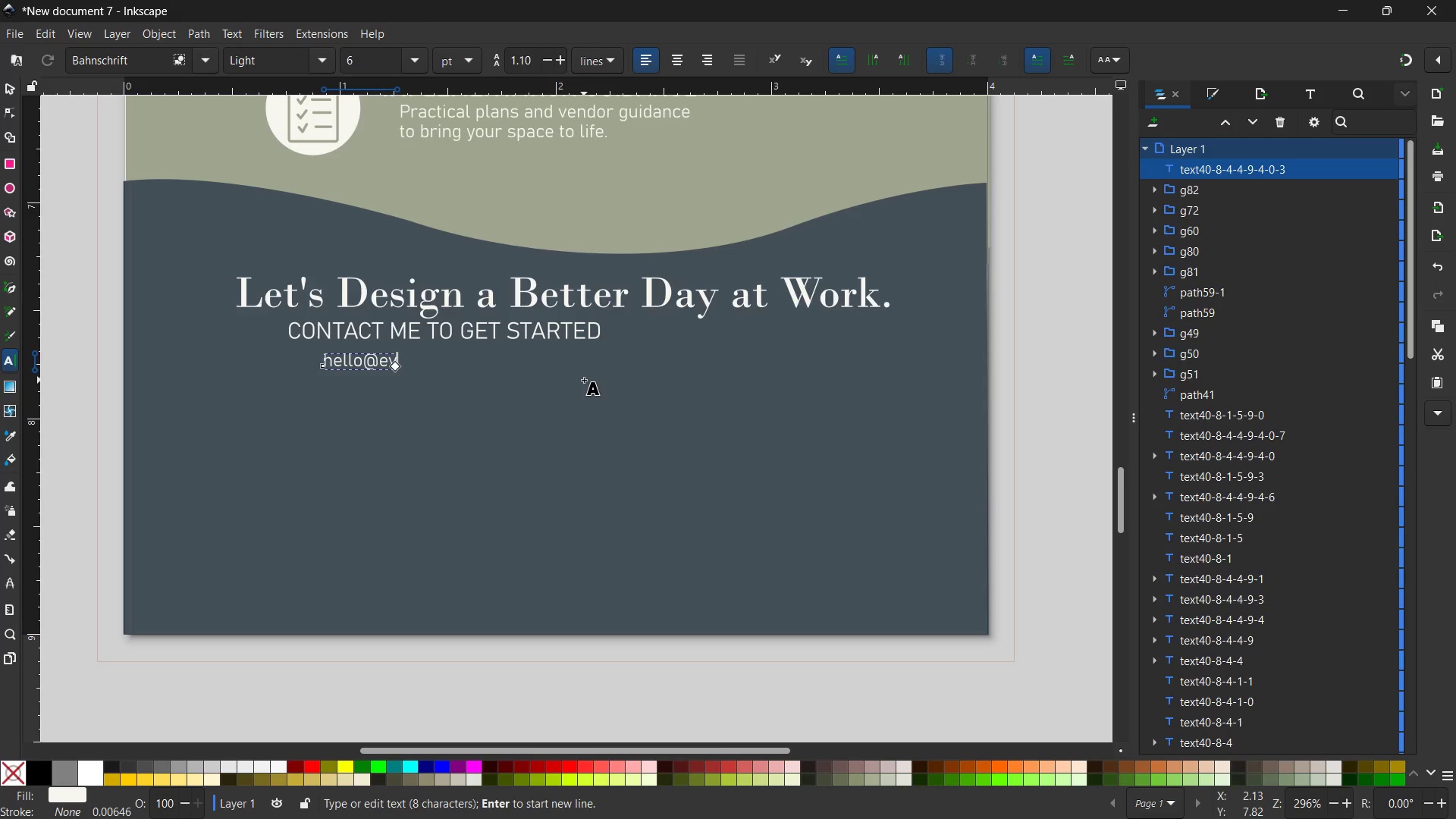 
key(Backspace)
type(lowenvane.x)
key(Backspace)
type(com[Home])
 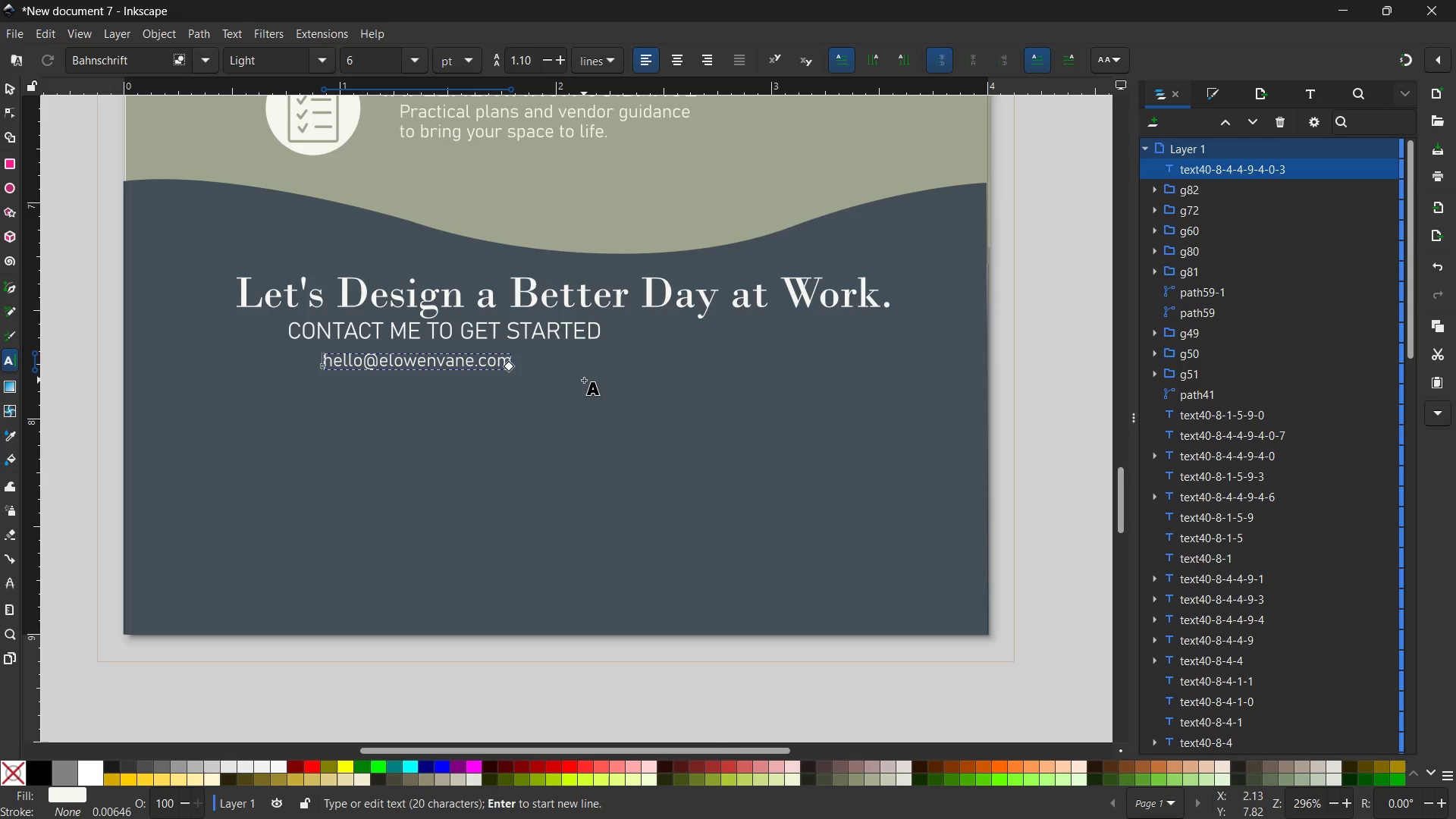 
key(Shift+Enter)
 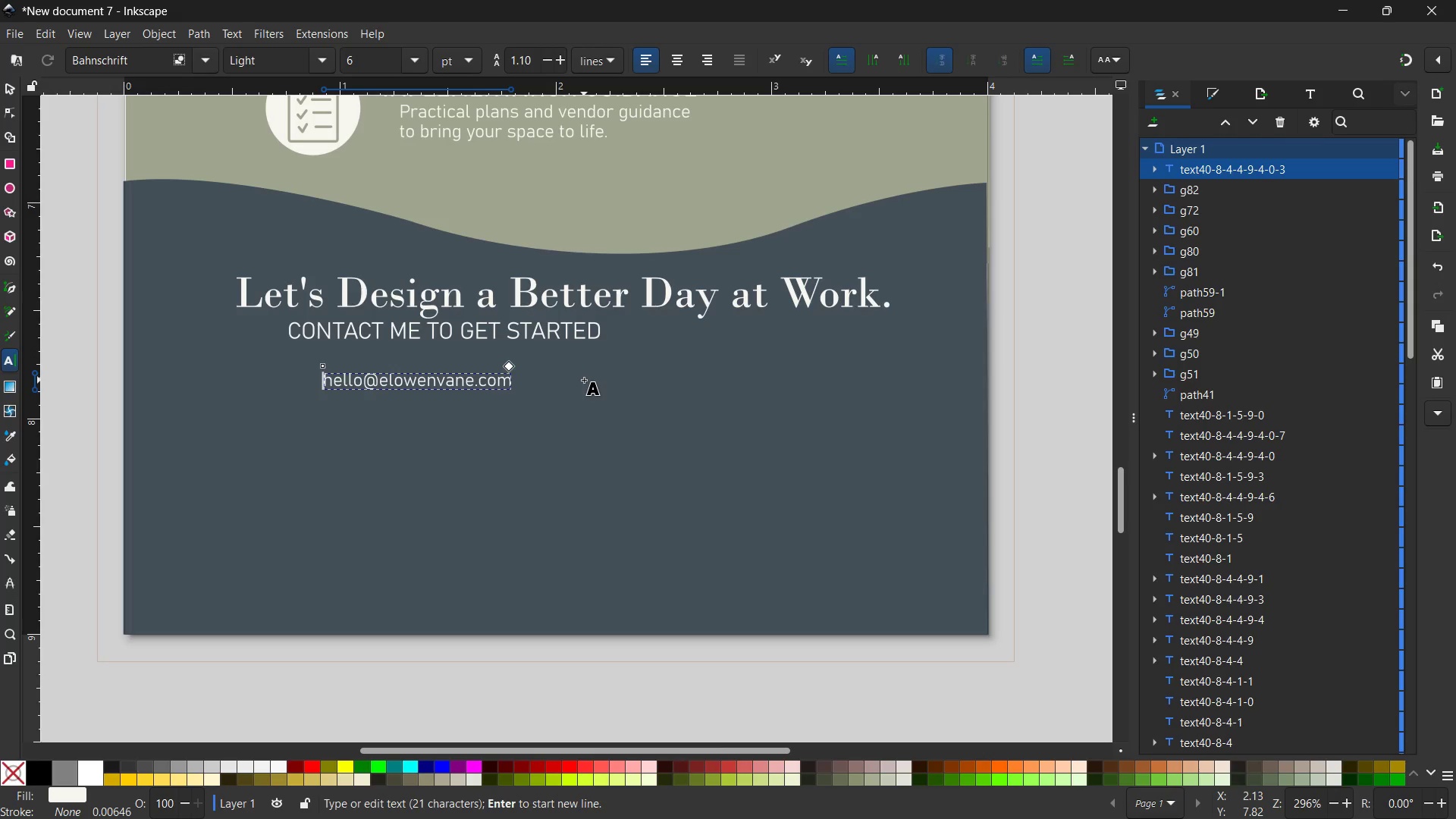 
key(Control+Z)
 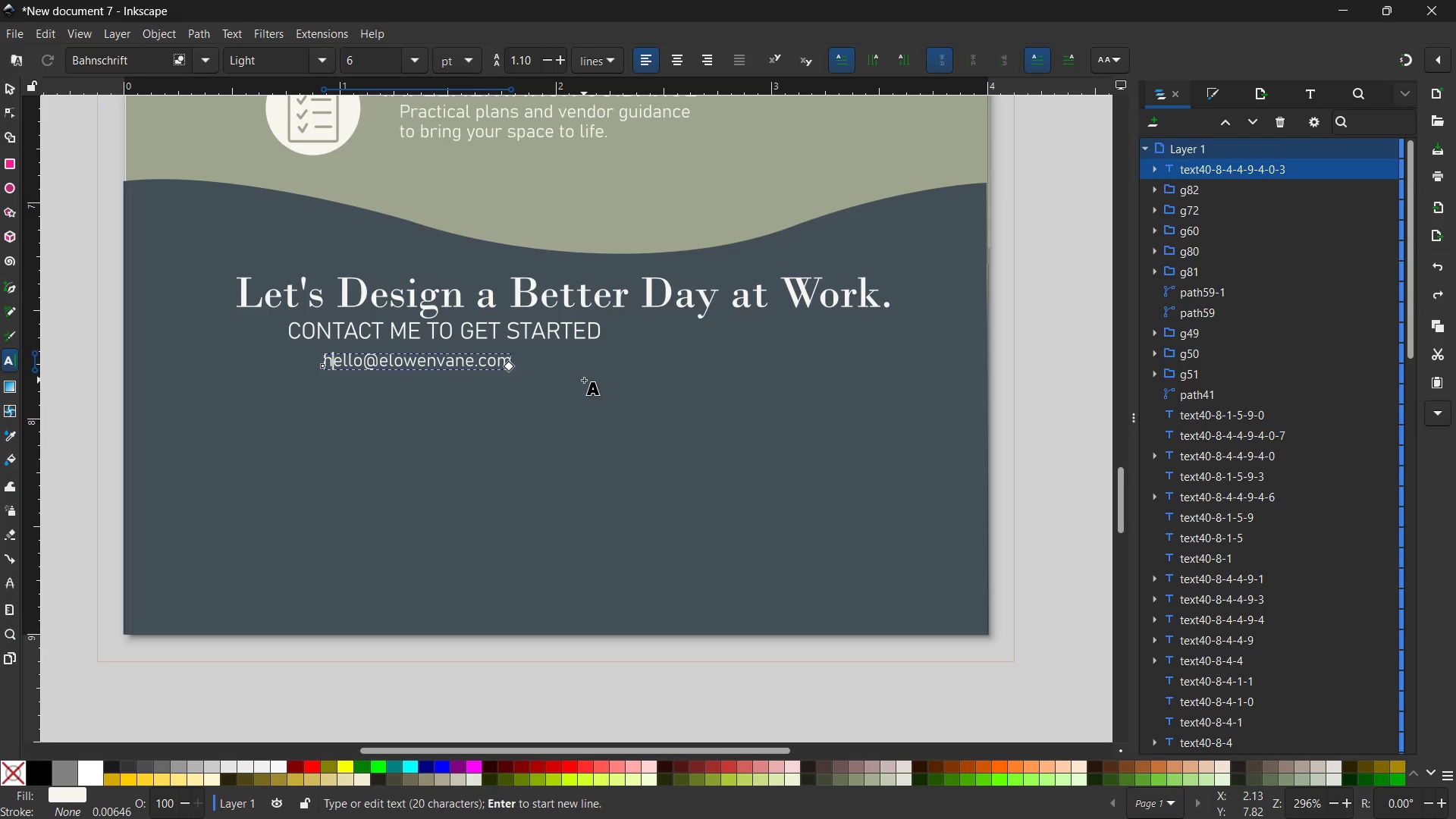 
hold_key(key=ArrowDown, duration=0.34)
 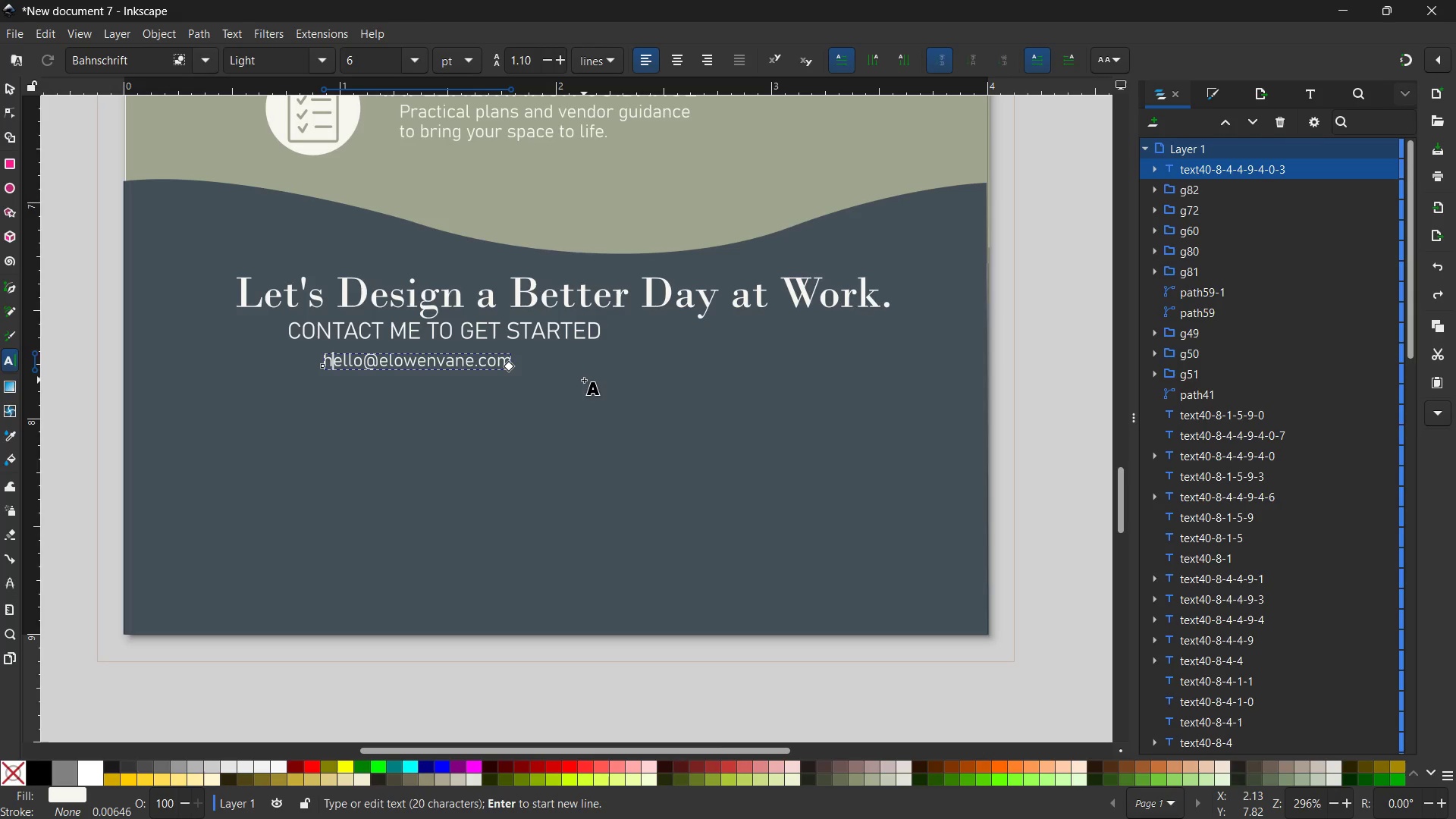 
hold_key(key=ArrowRight, duration=1.51)
 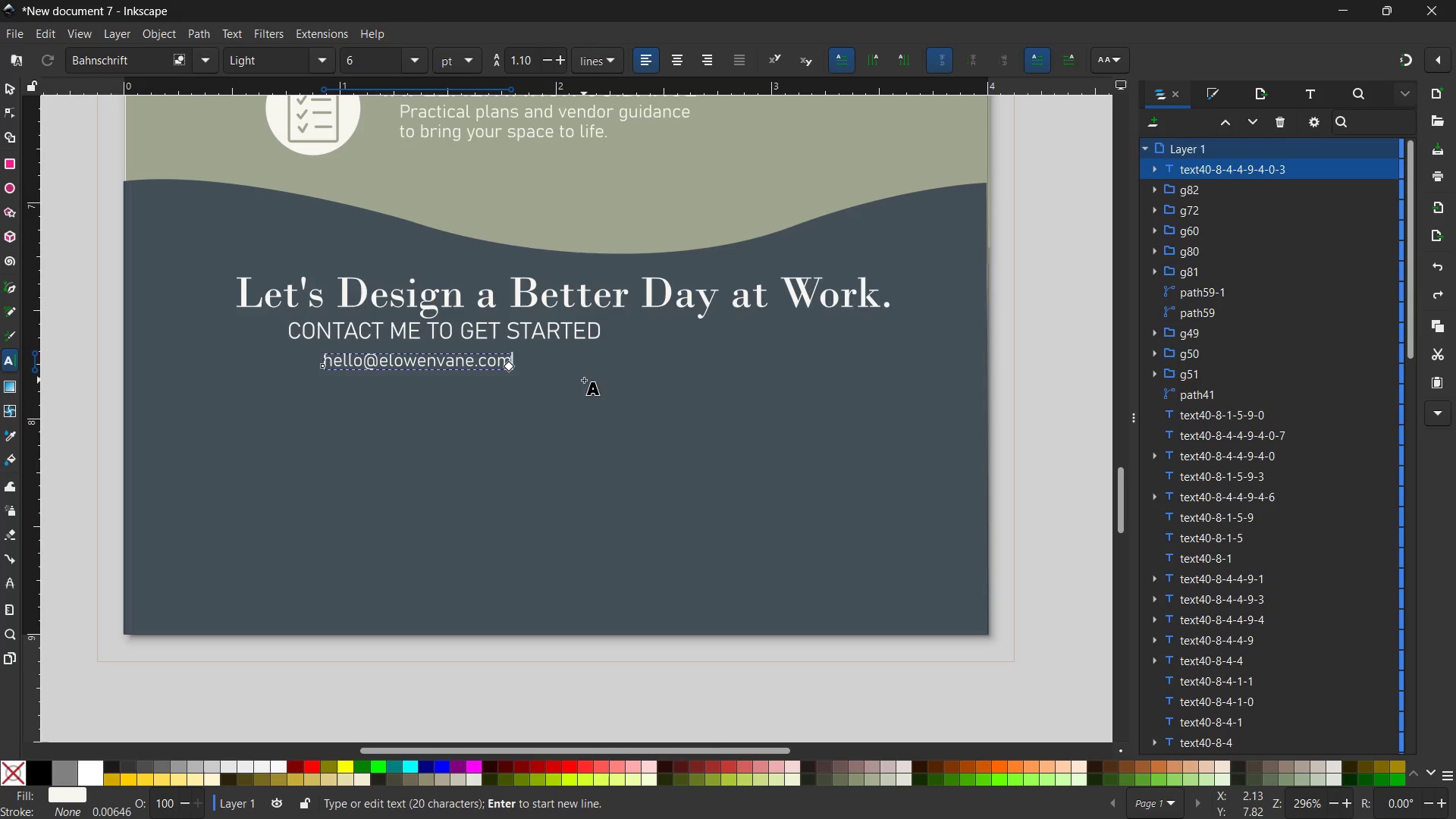 
key(ArrowRight)
 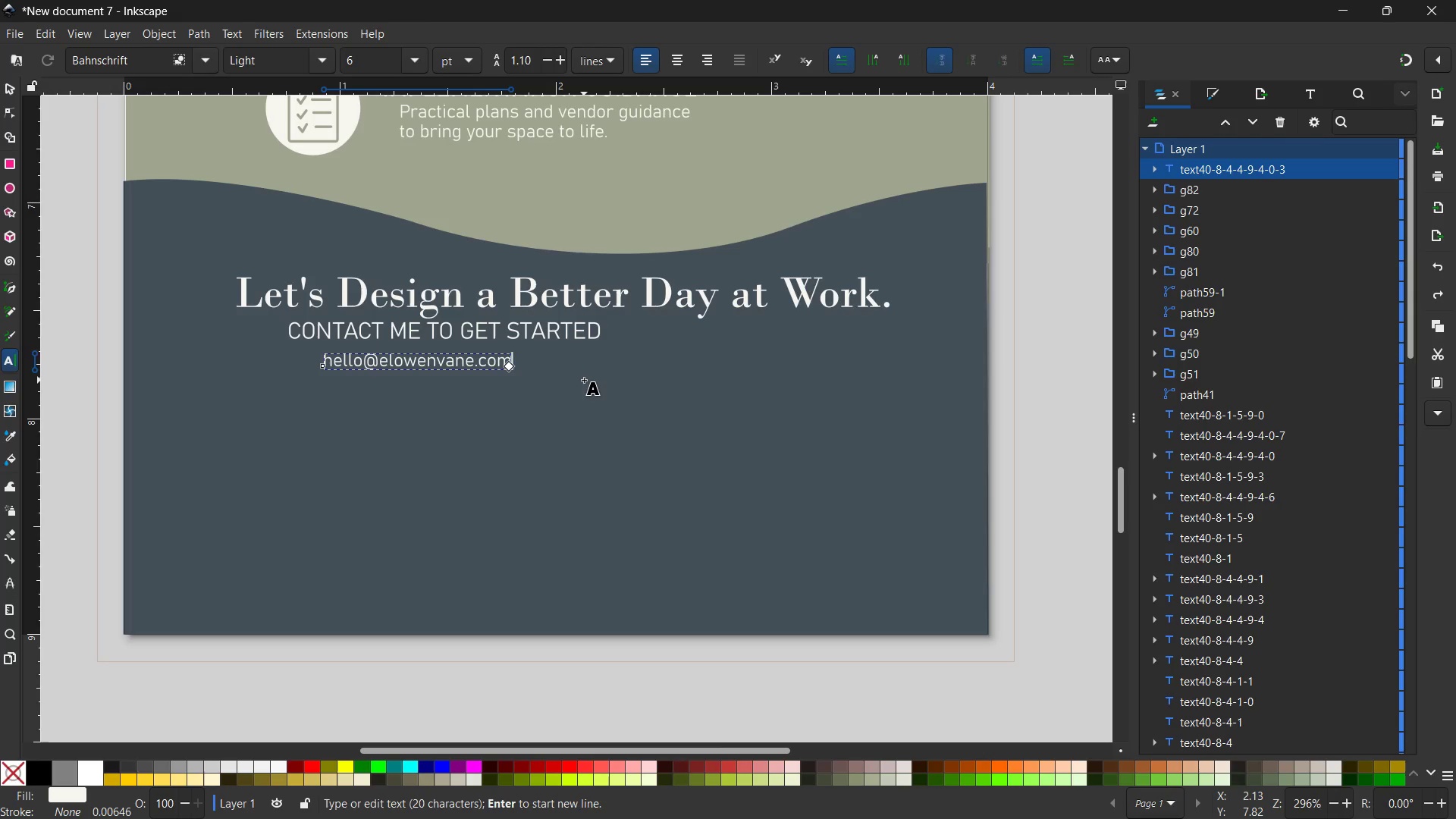 
key(ArrowRight)
 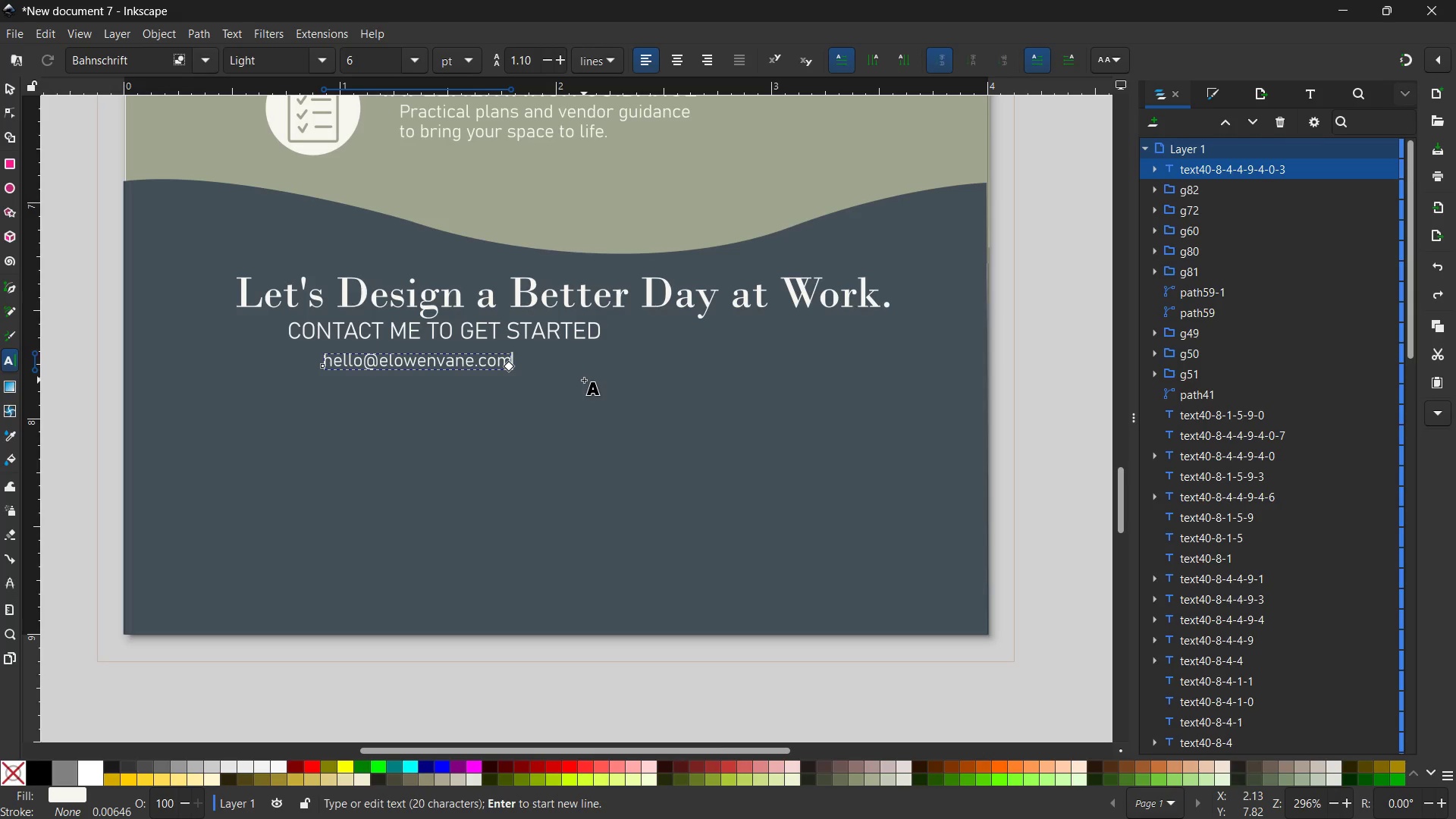 
key(Shift+Enter)
 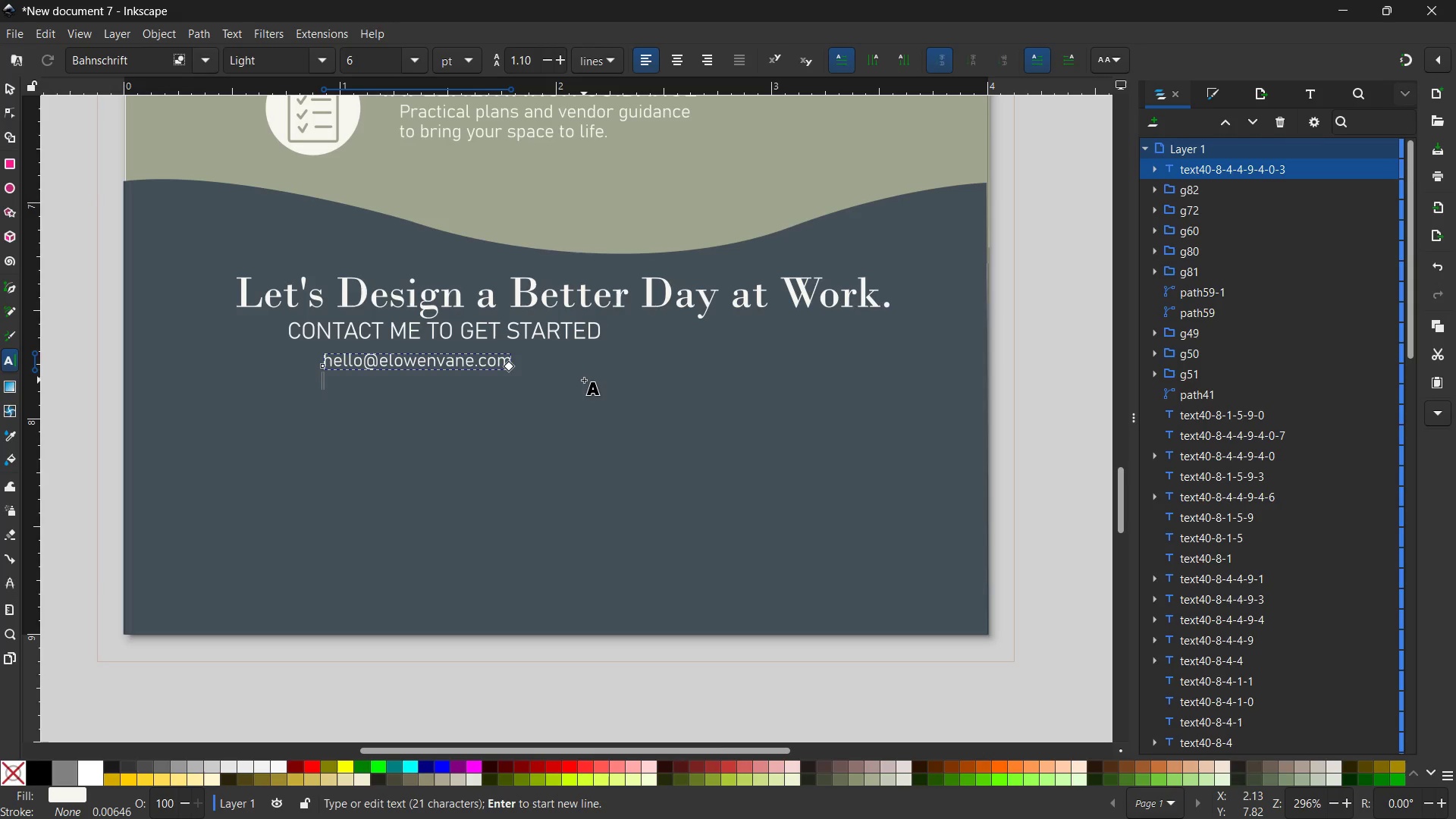 
key(Shift+9)
 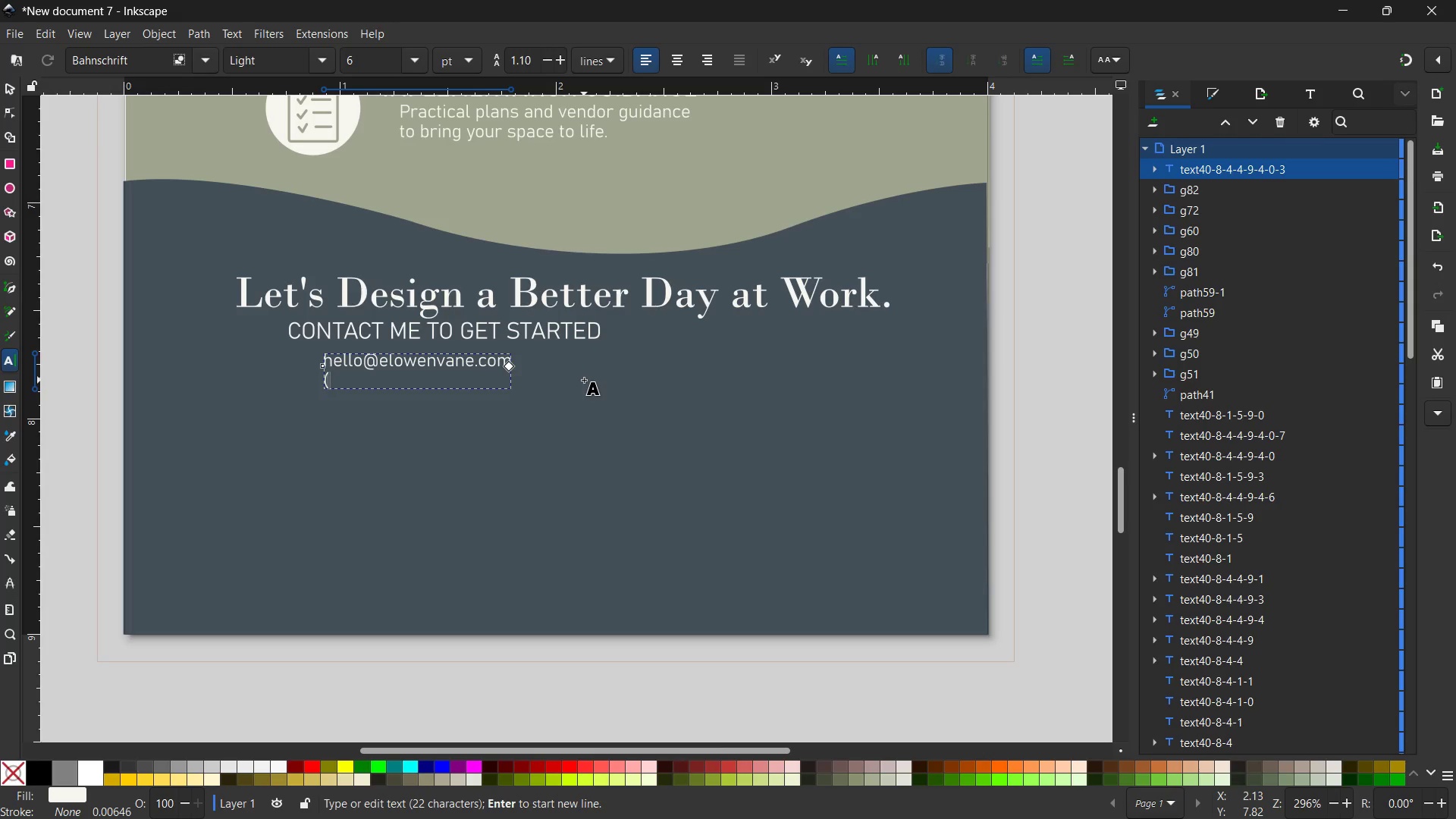 
key(Numpad9)
 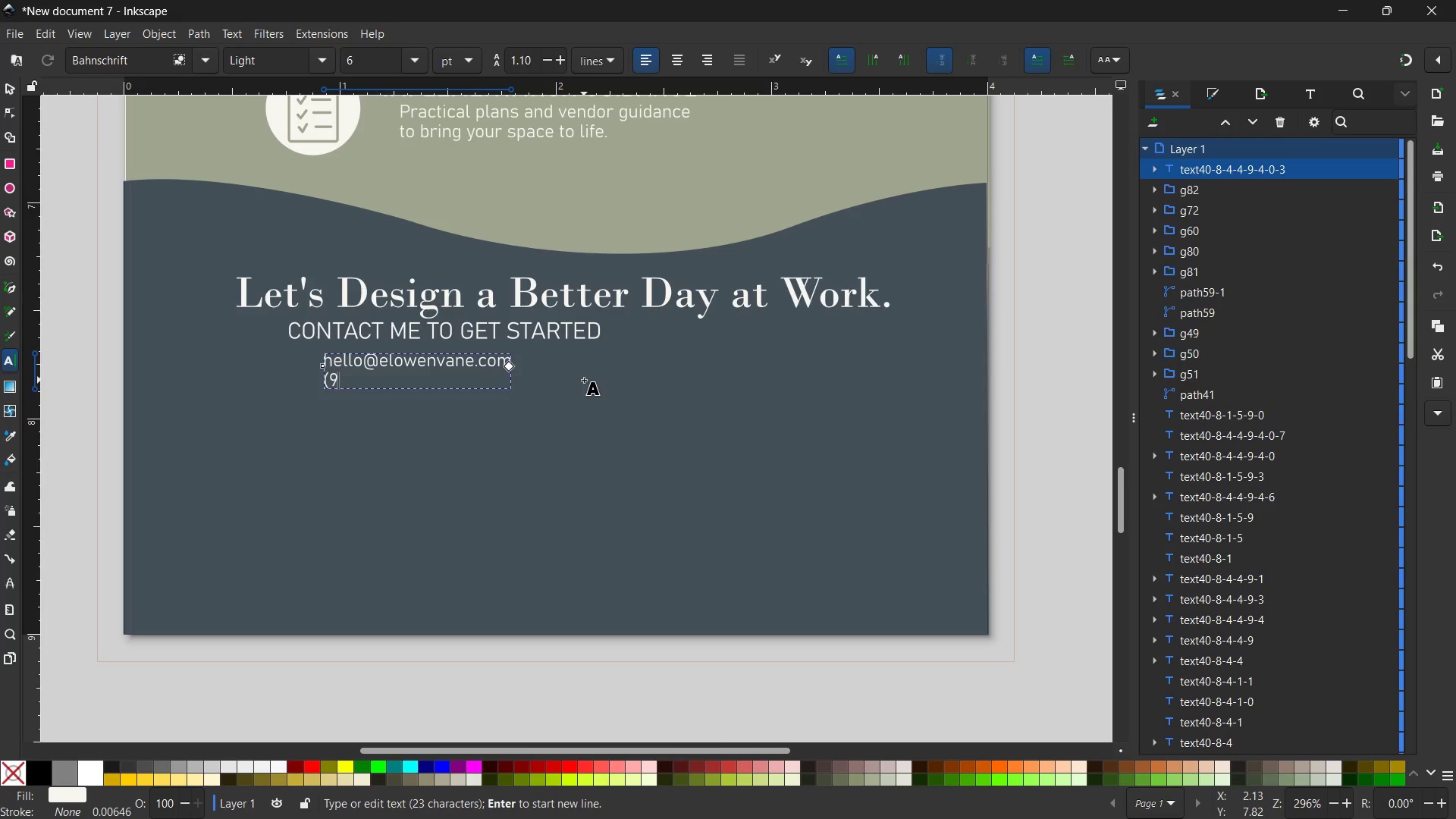 
key(Numpad8)
 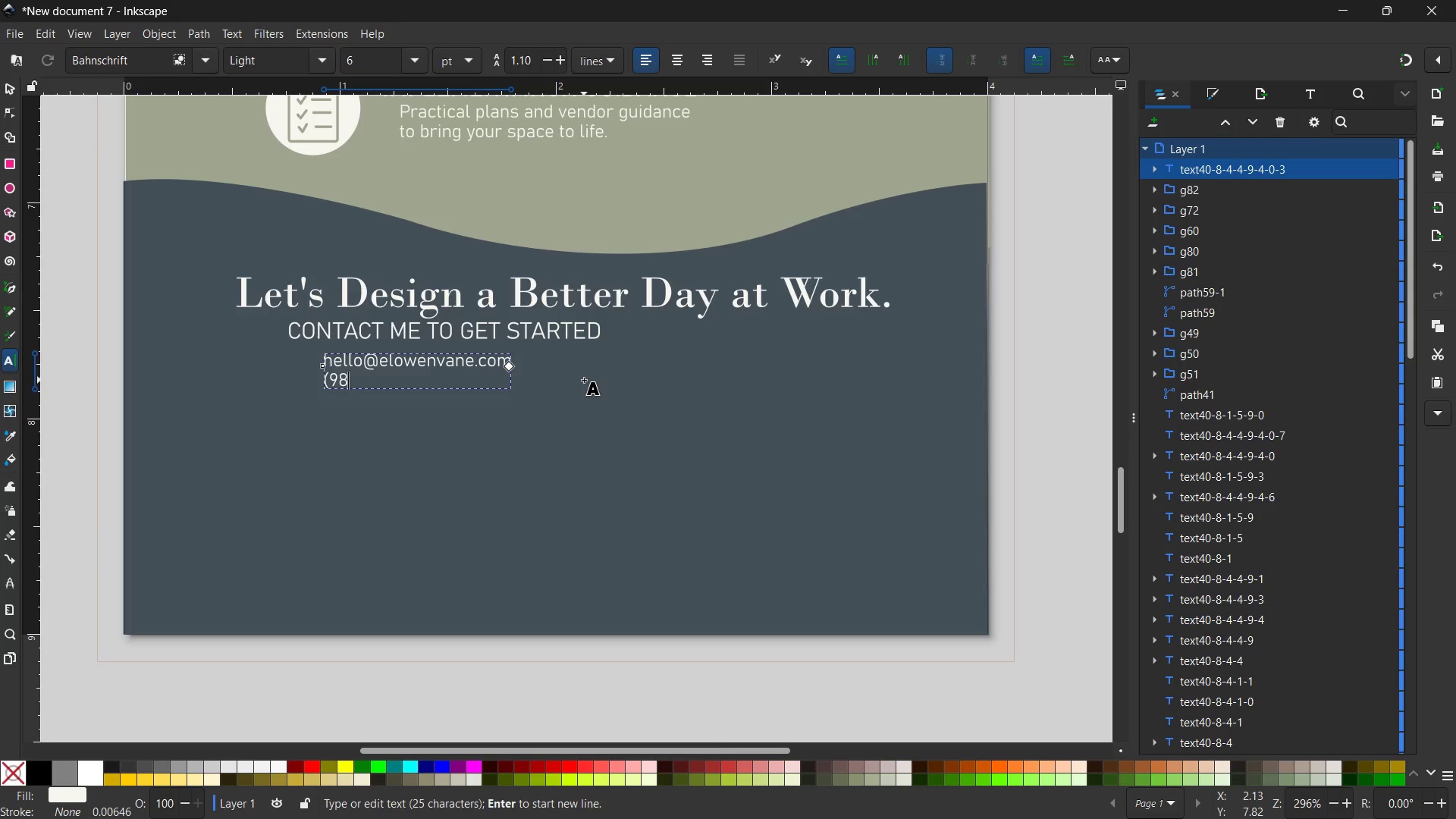 
key(Numpad7)
 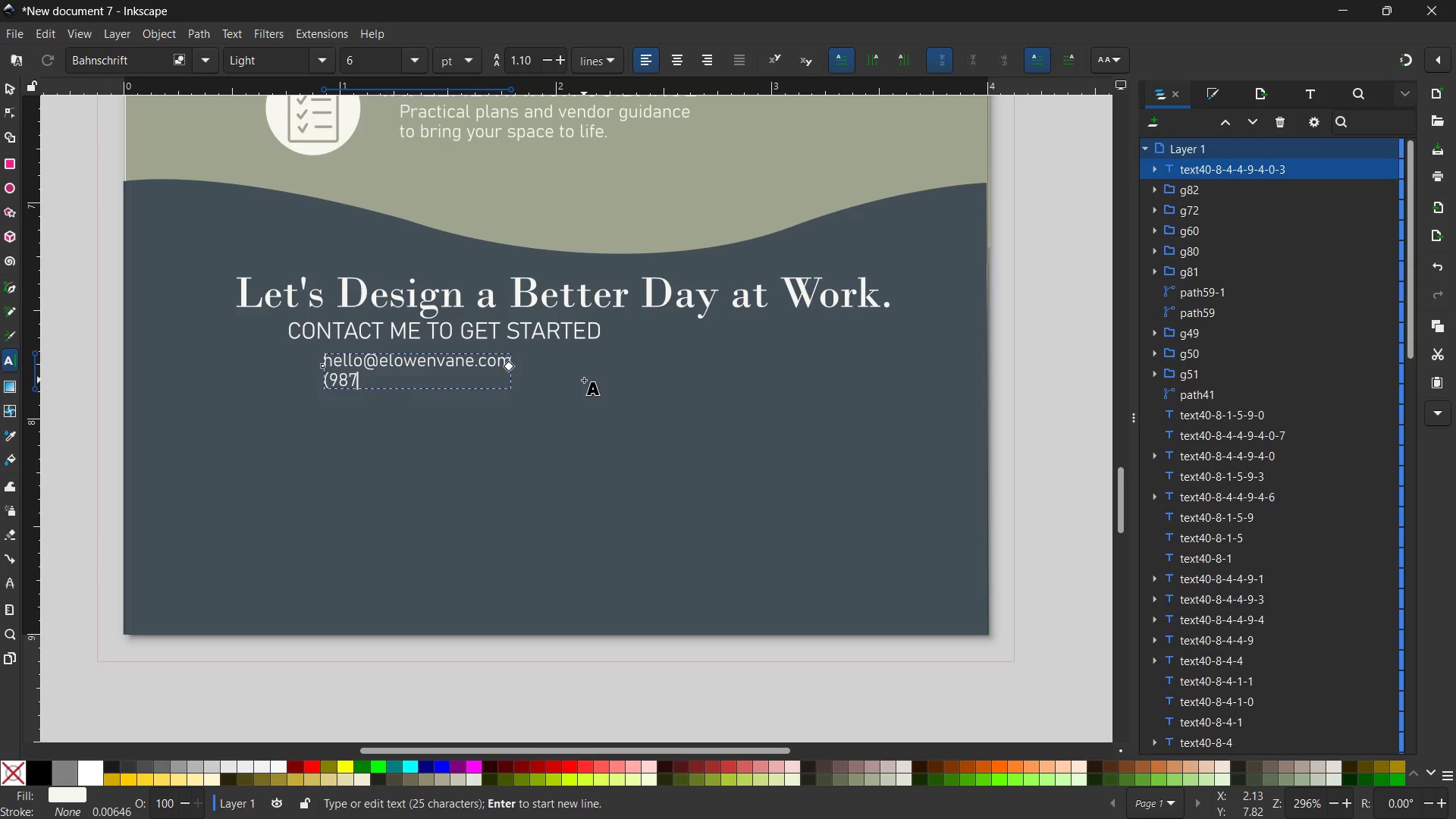 
key(Shift+0)
 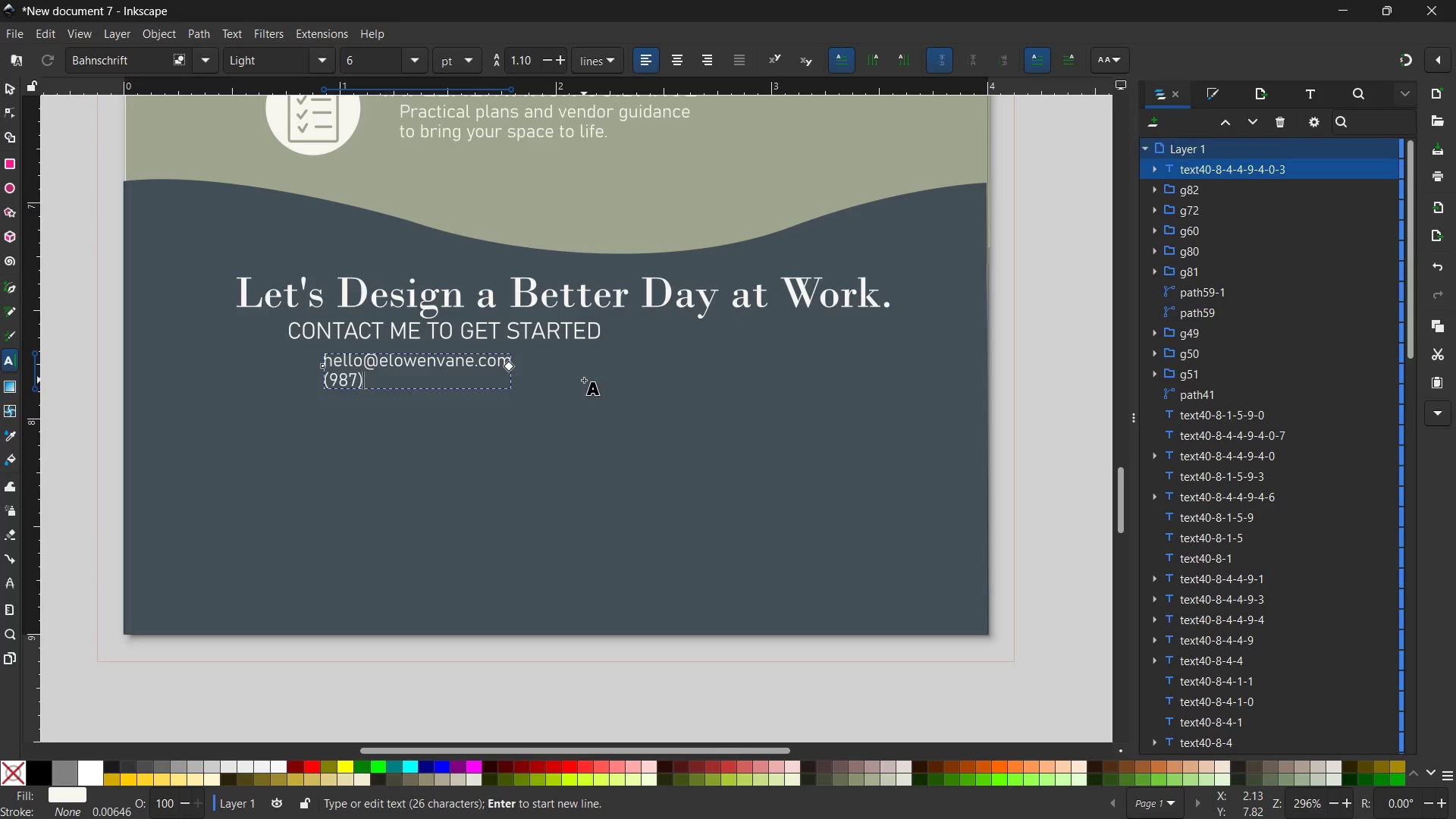 
key(Space)
 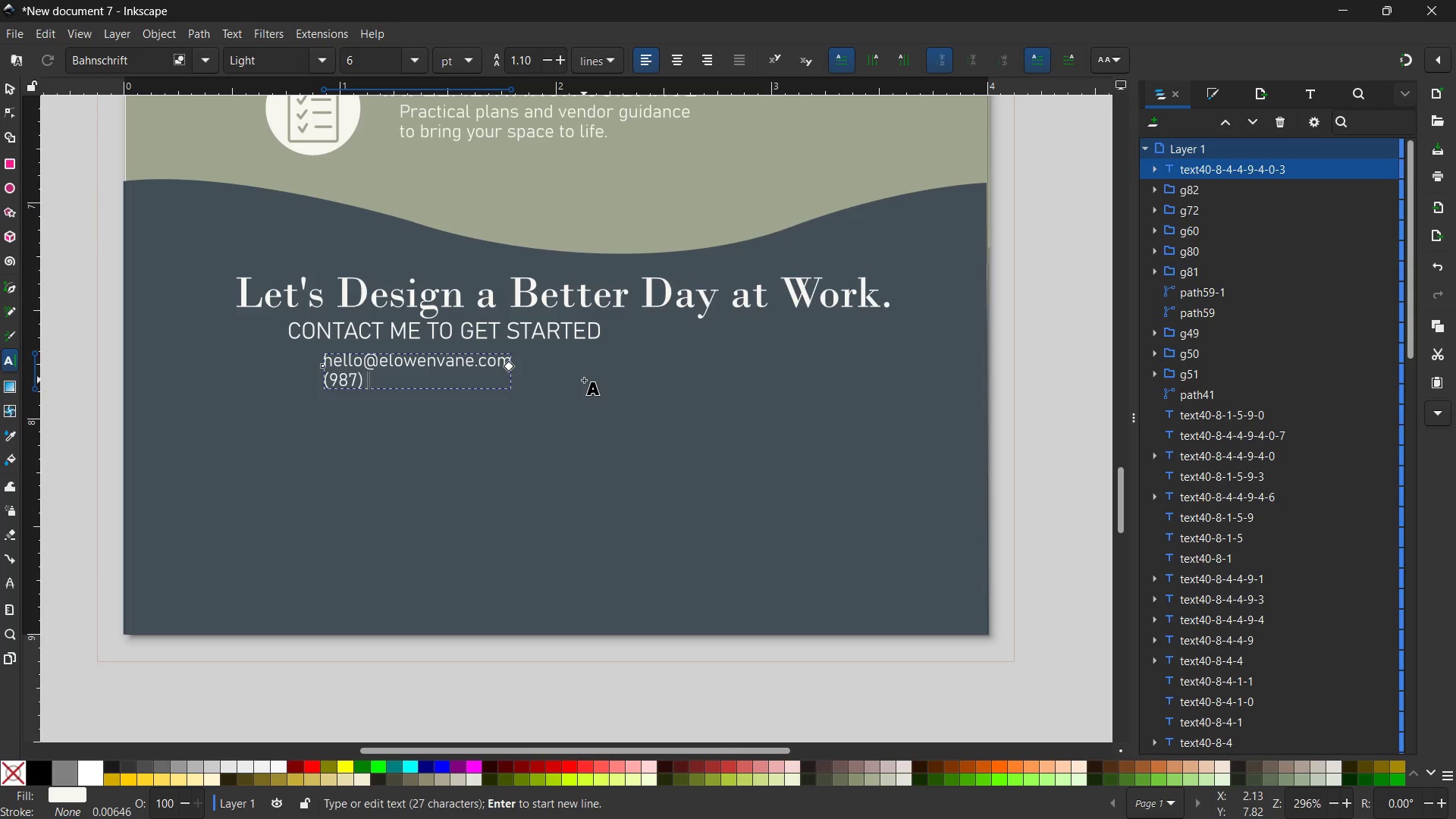 
key(Numpad6)
 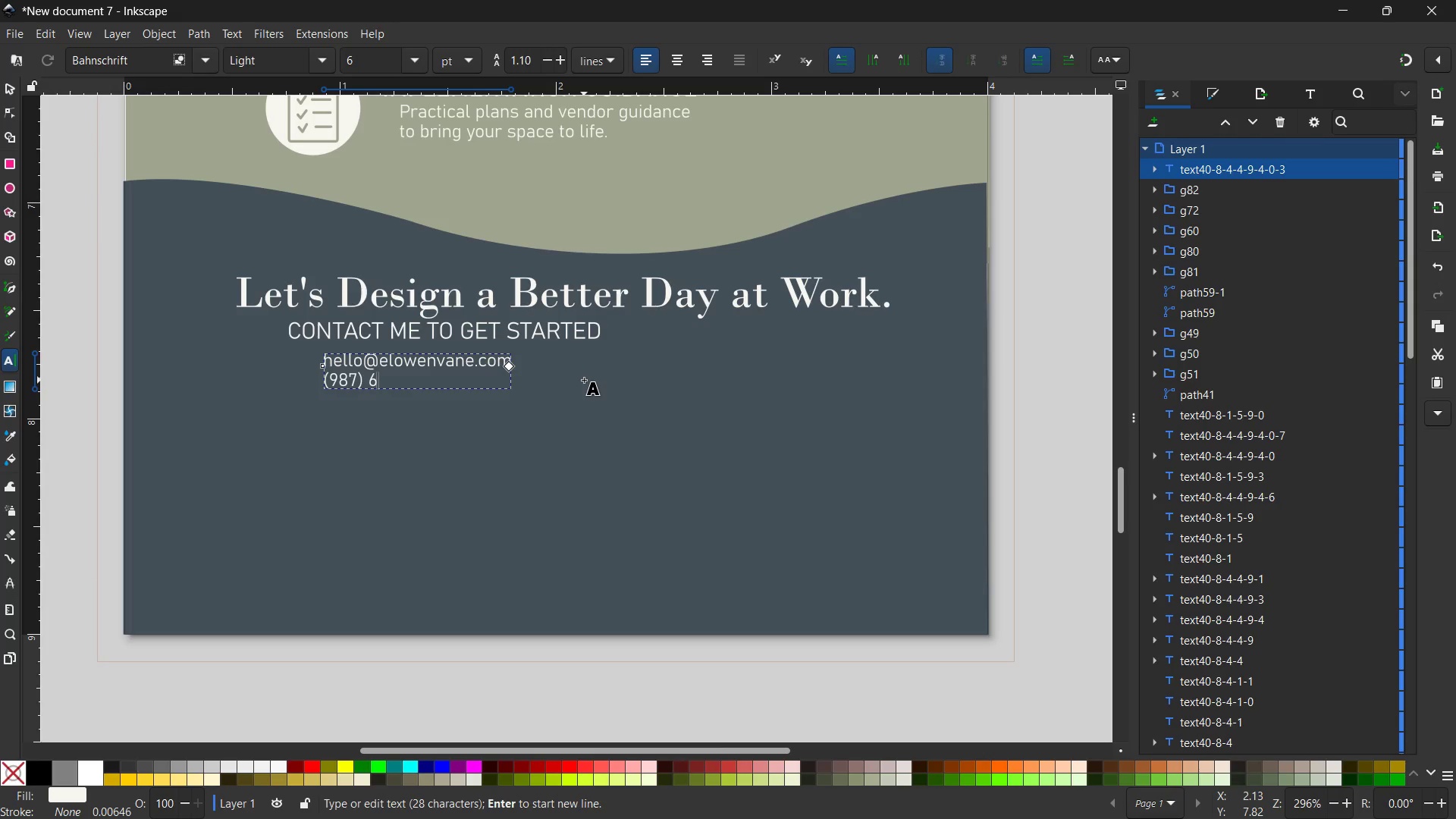 
key(Numpad5)
 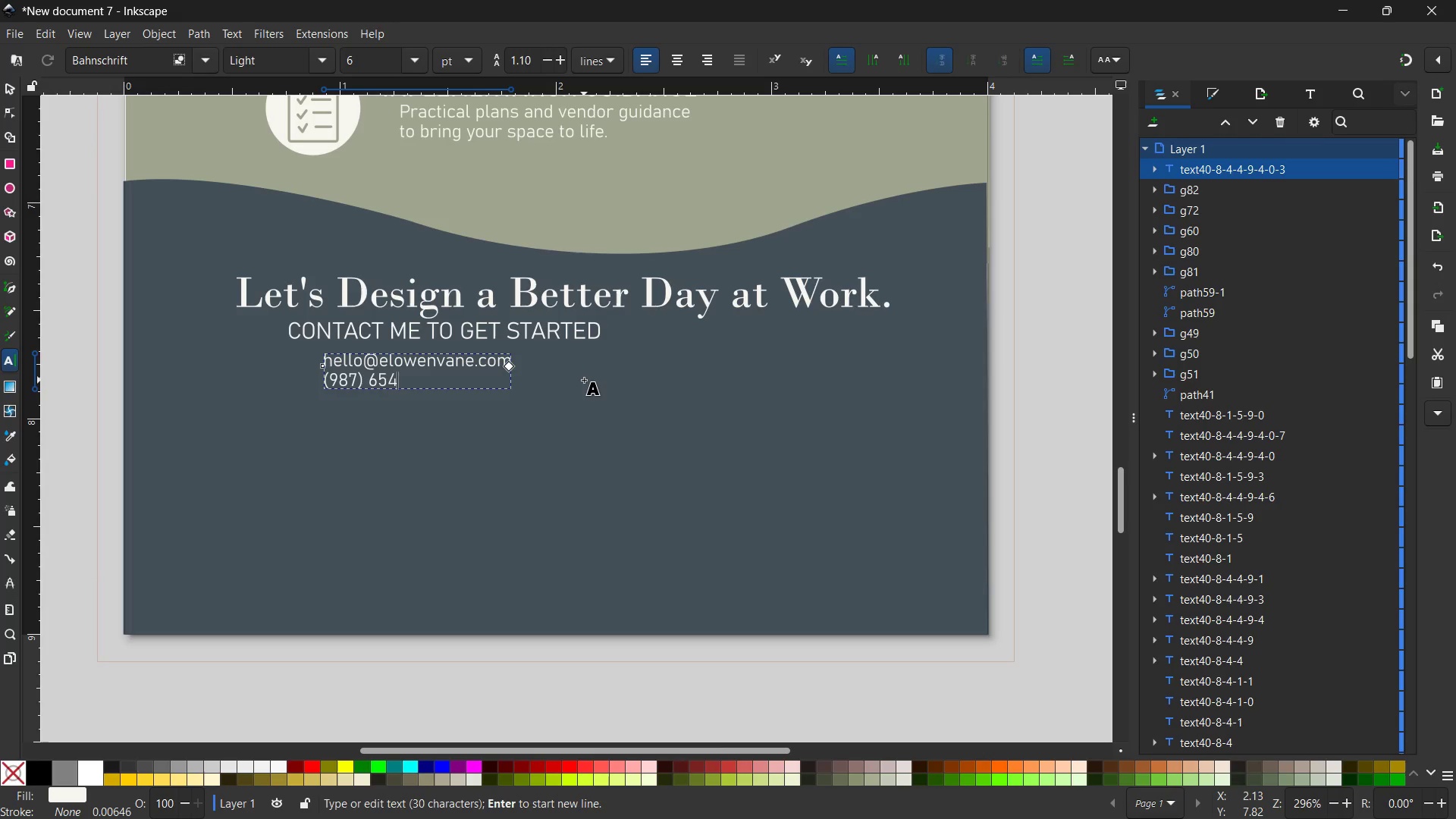 
key(Numpad4)
 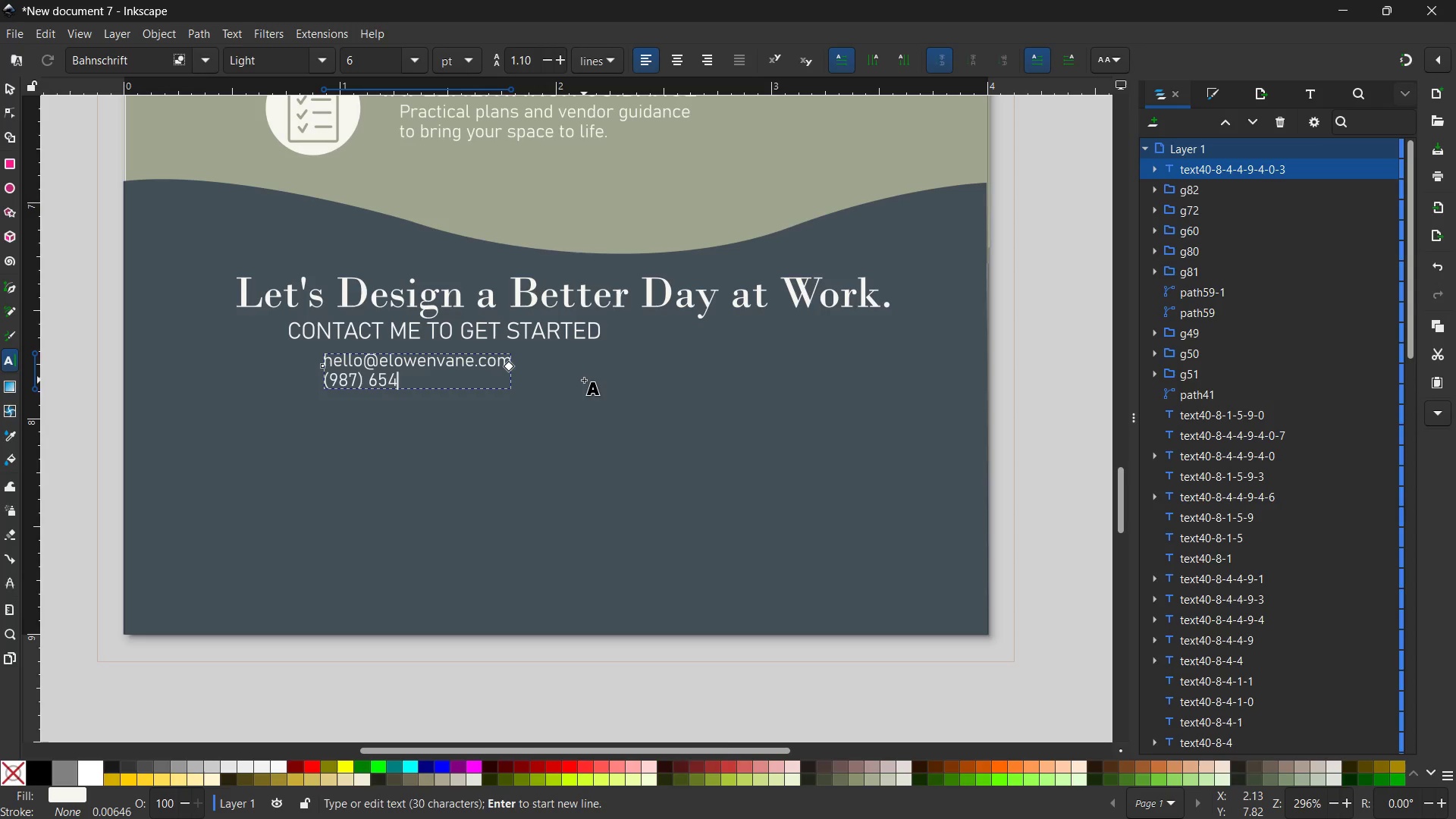 
key(Space)
 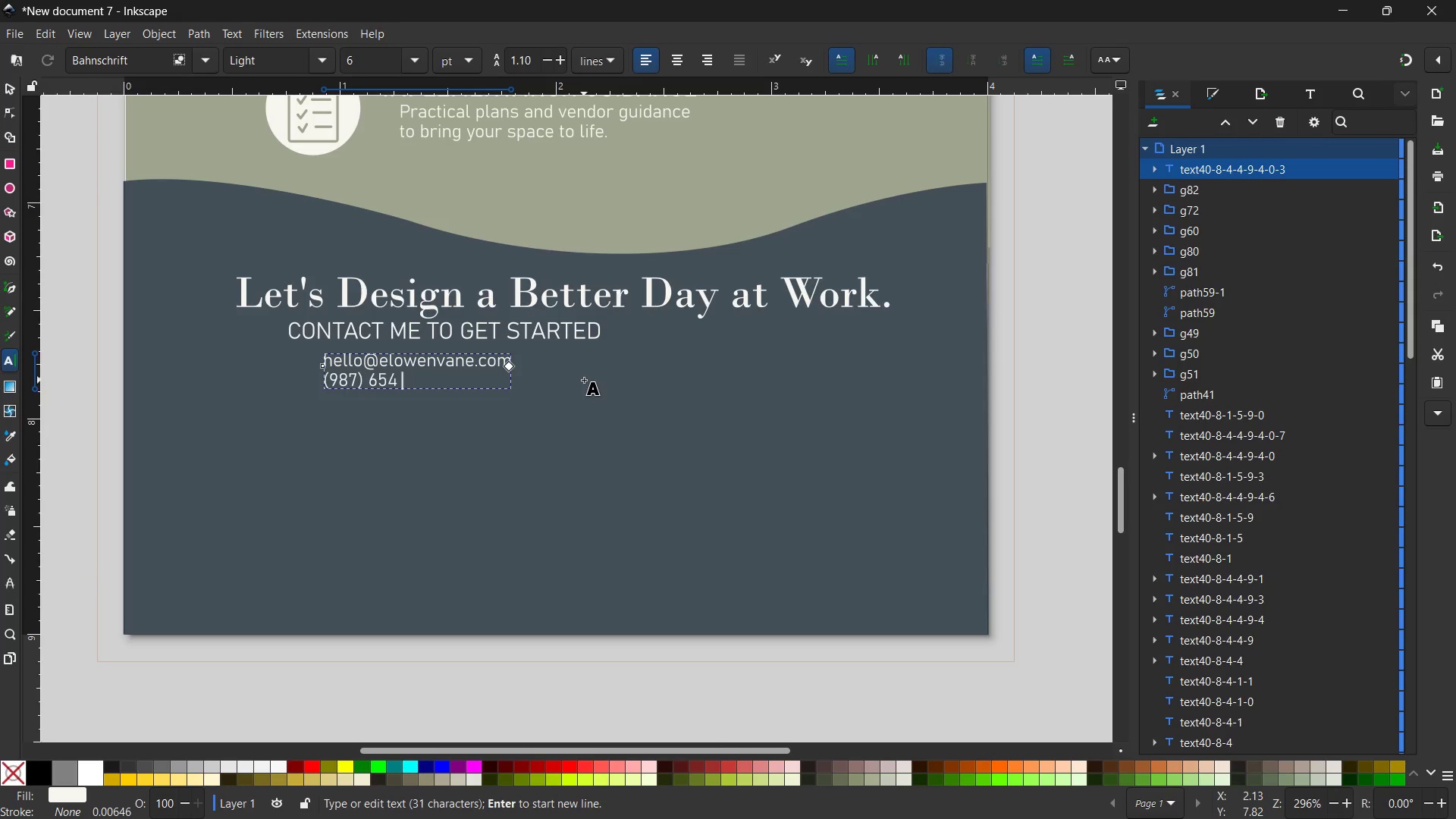 
key(Numpad3)
 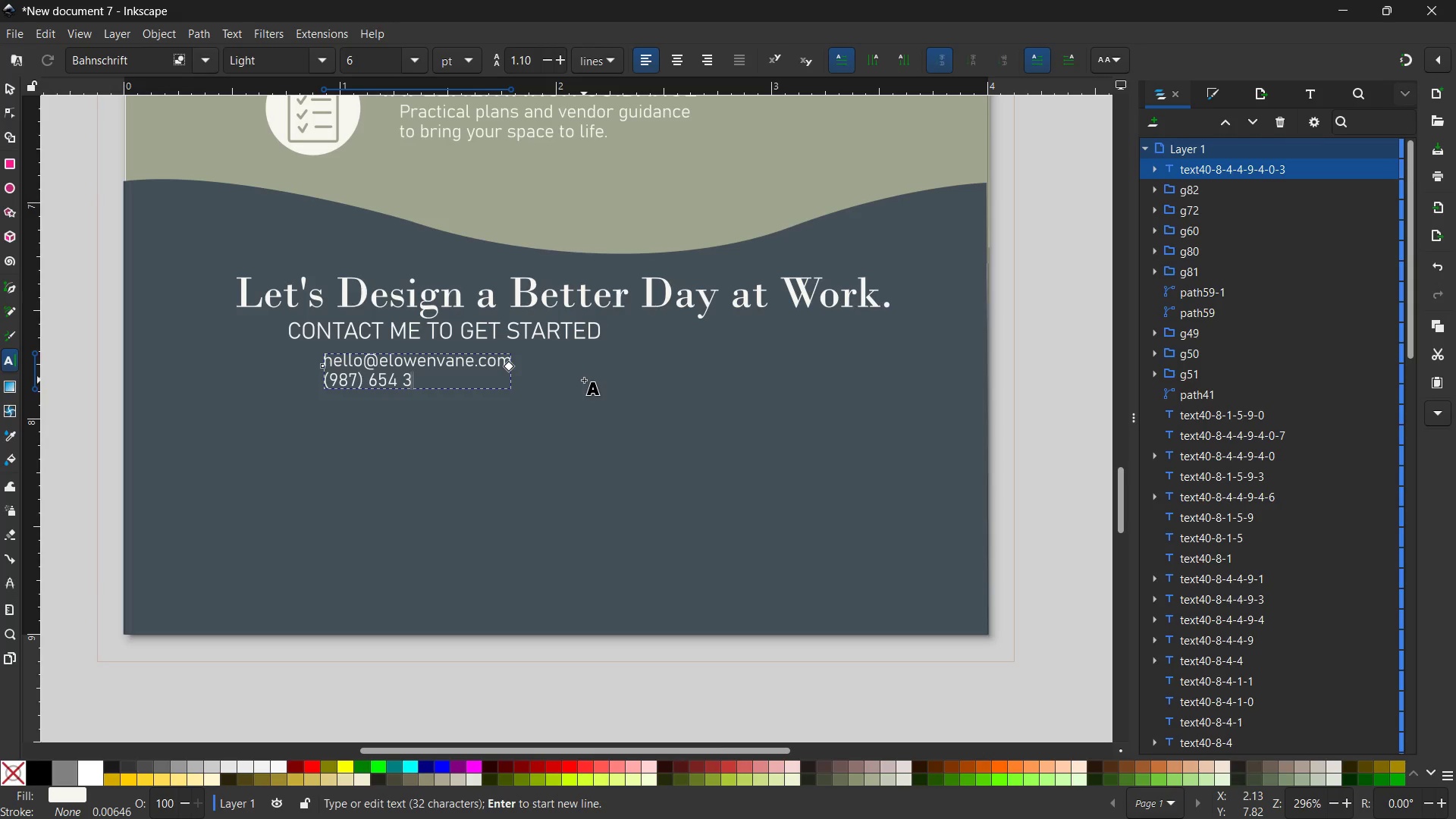 
key(Numpad2)
 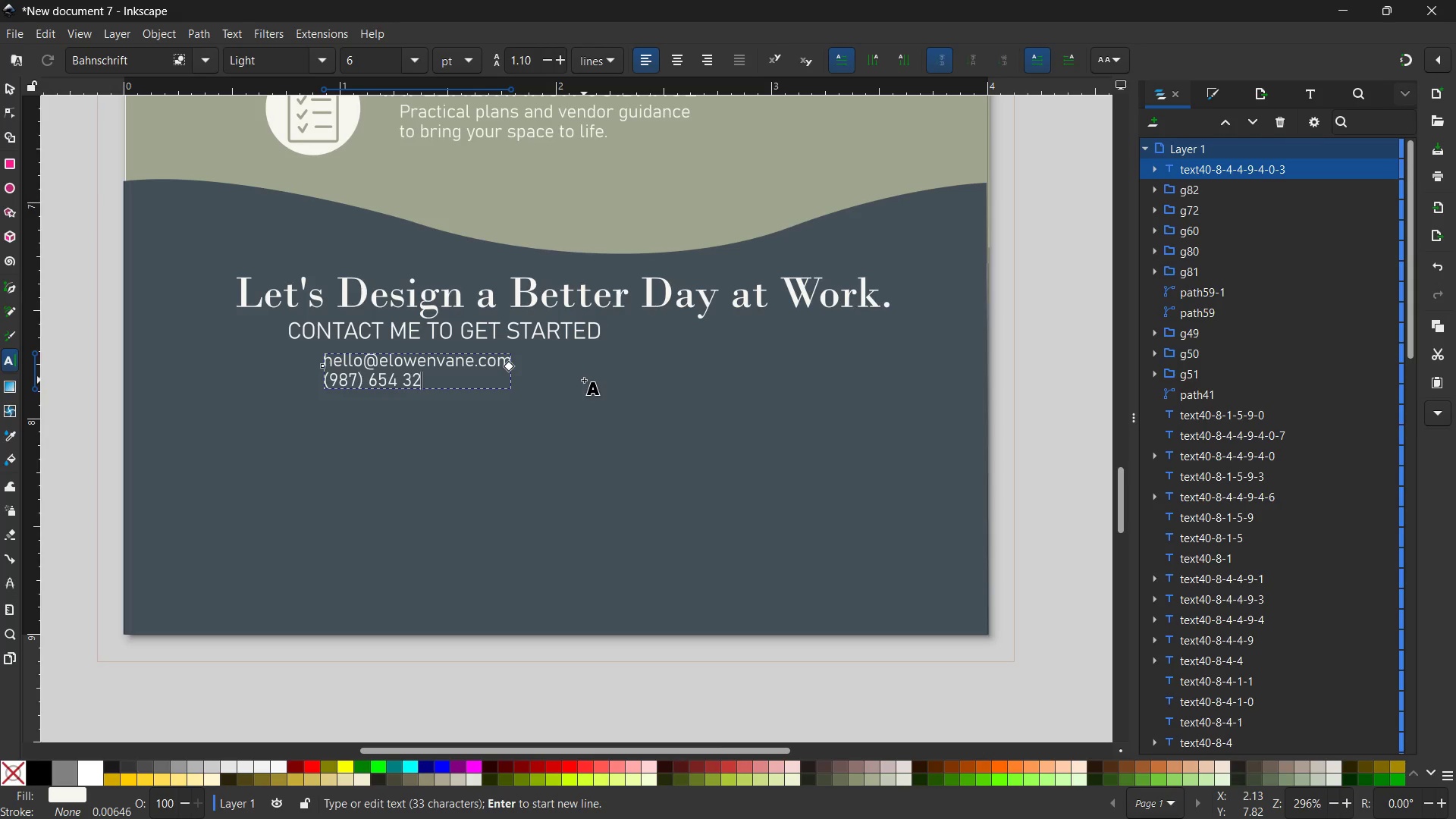 
key(Numpad1)
 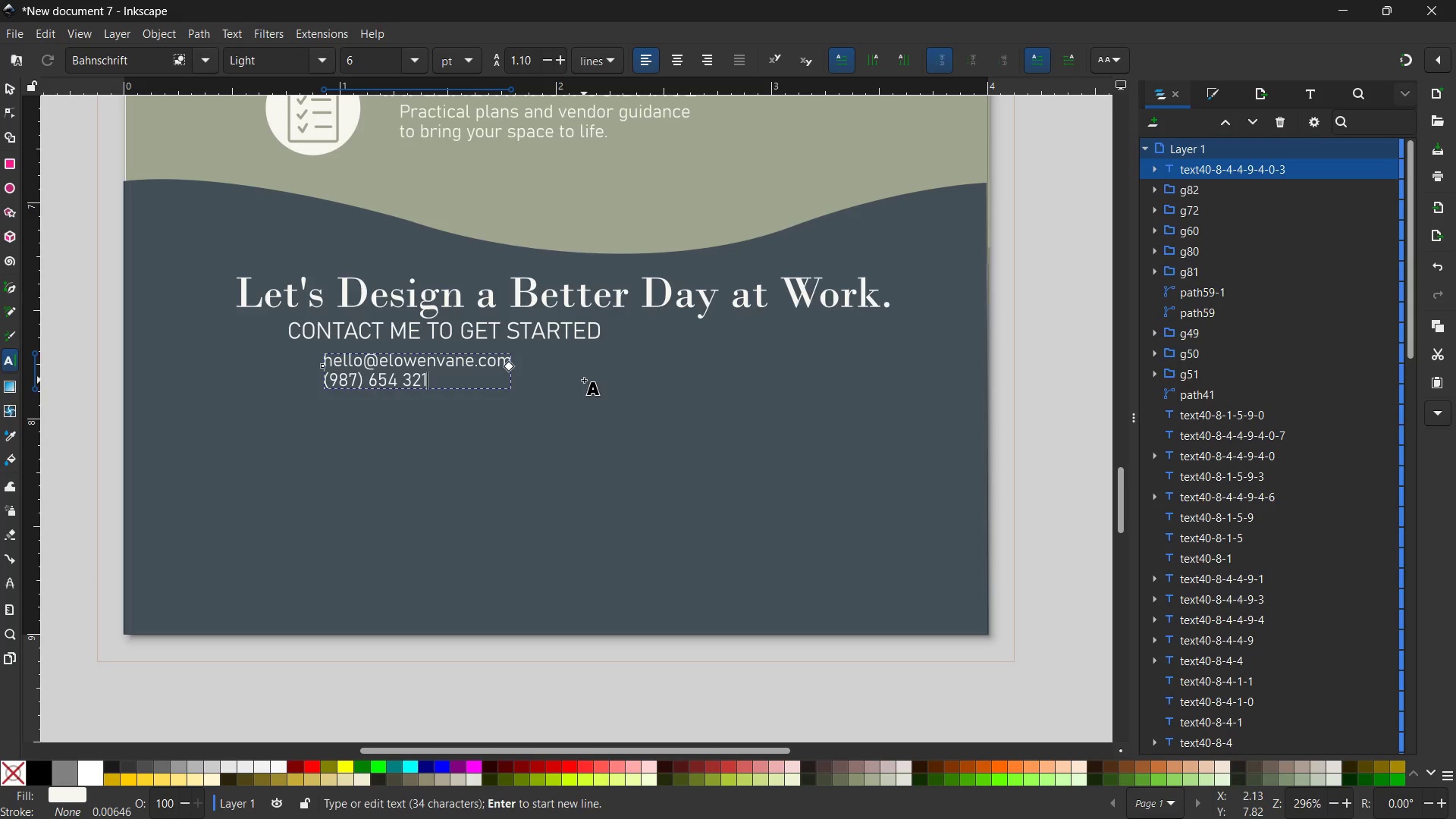 
key(Space)
 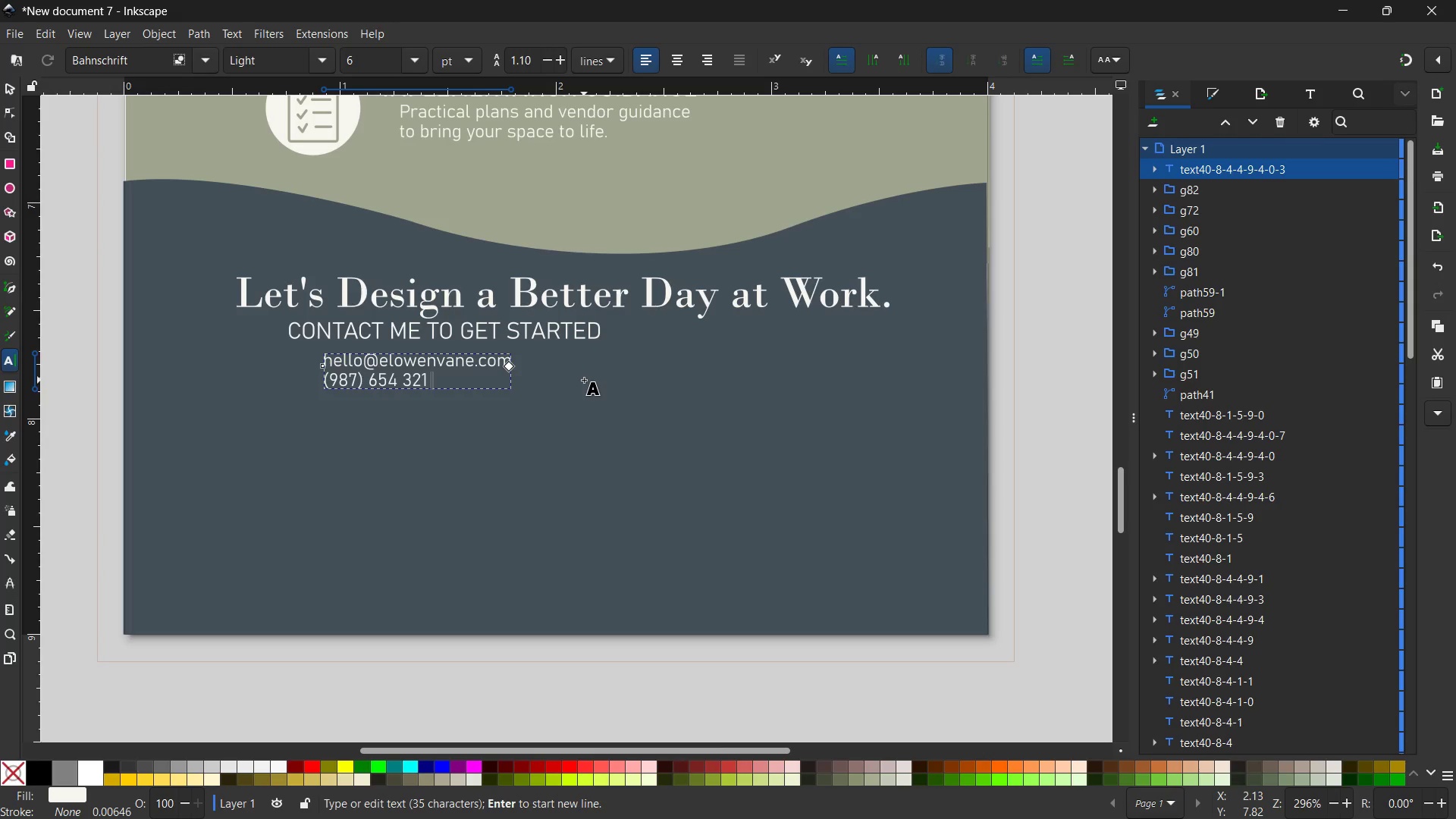 
wait(9.19)
 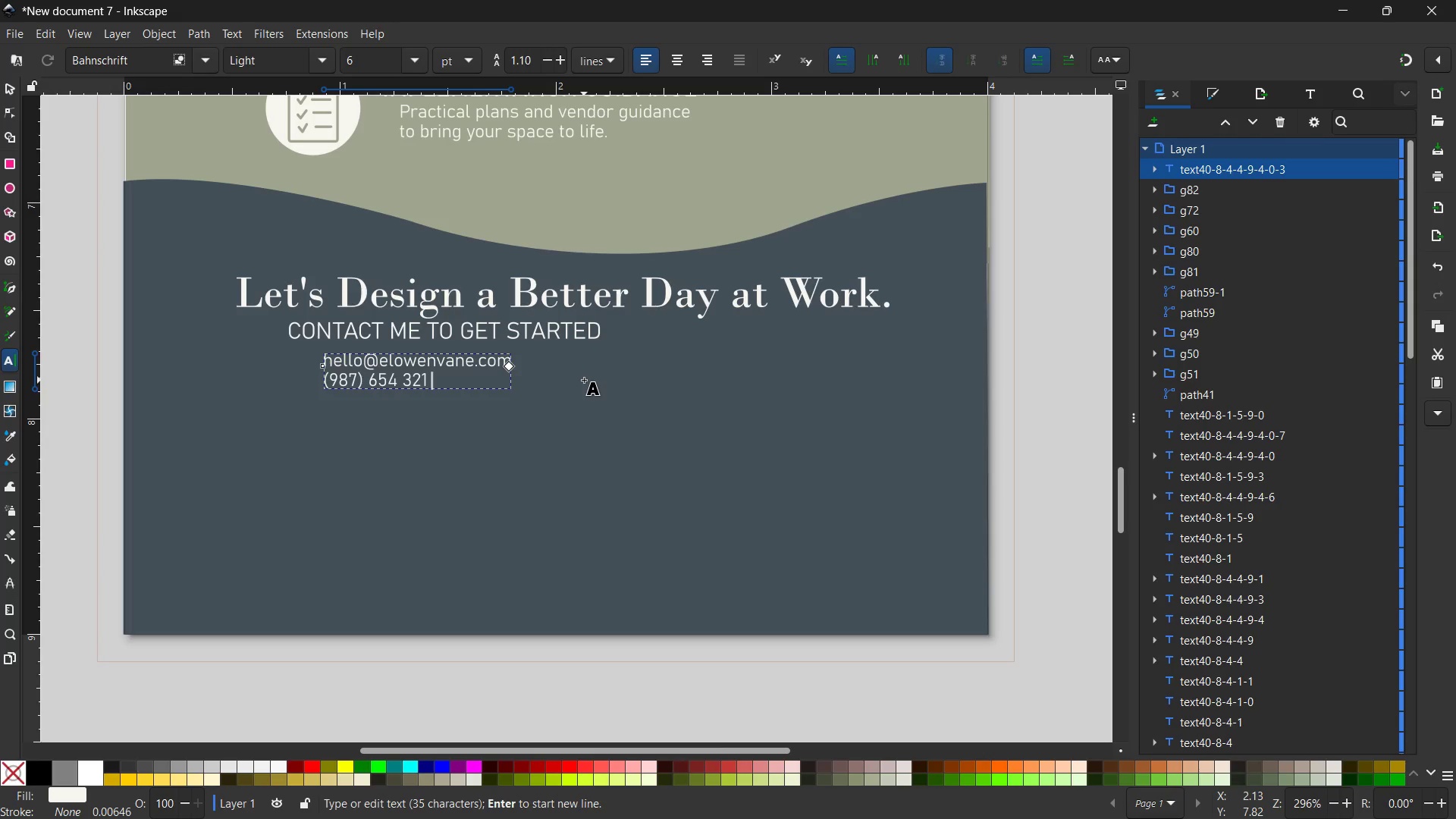 
key(Shift+Enter)
 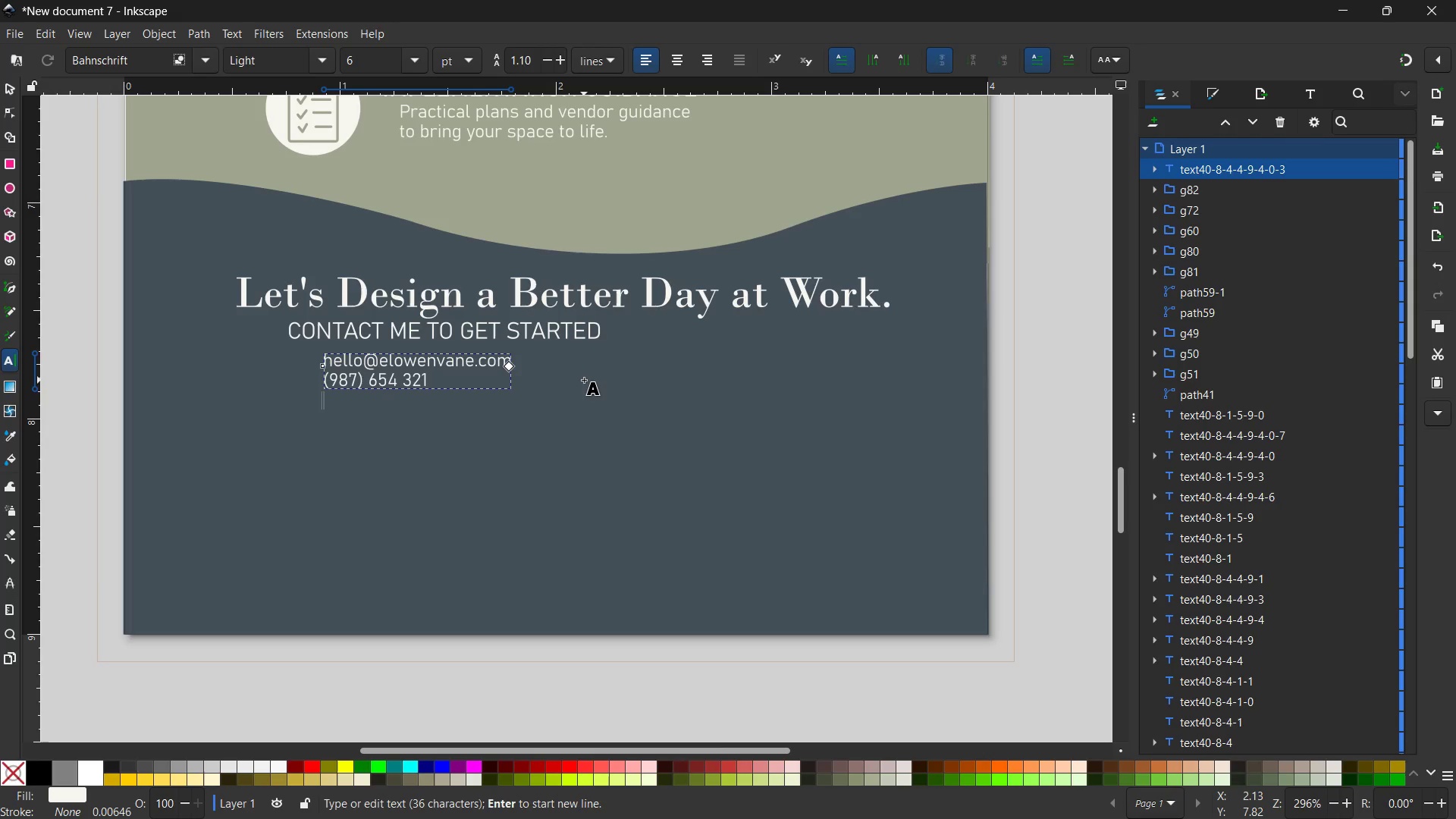 
type(www.e)
 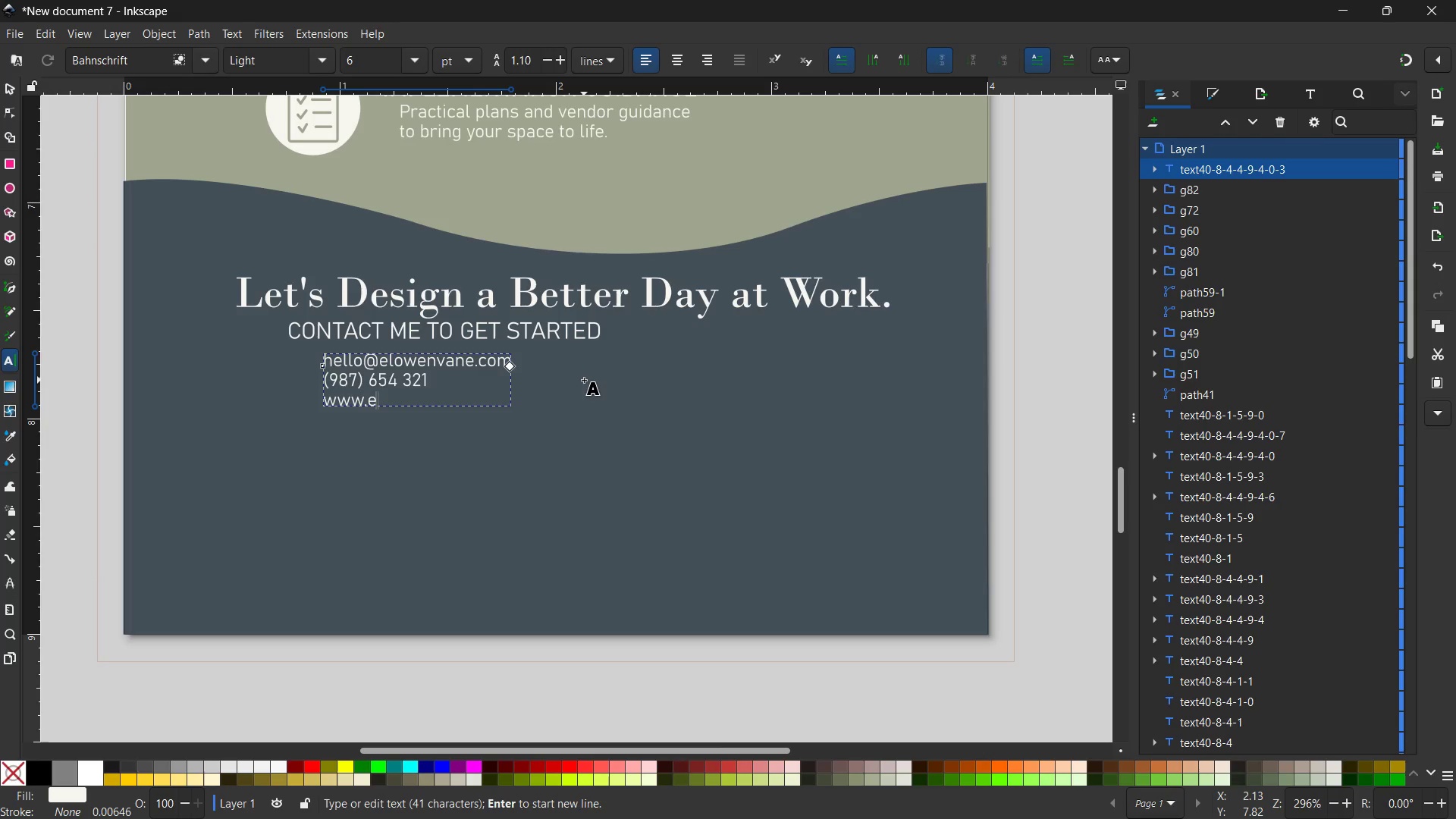 
hold_key(key=ControlLeft, duration=0.59)
scroll: coordinate [584, 380], scroll_direction: up, amount: 2.0
 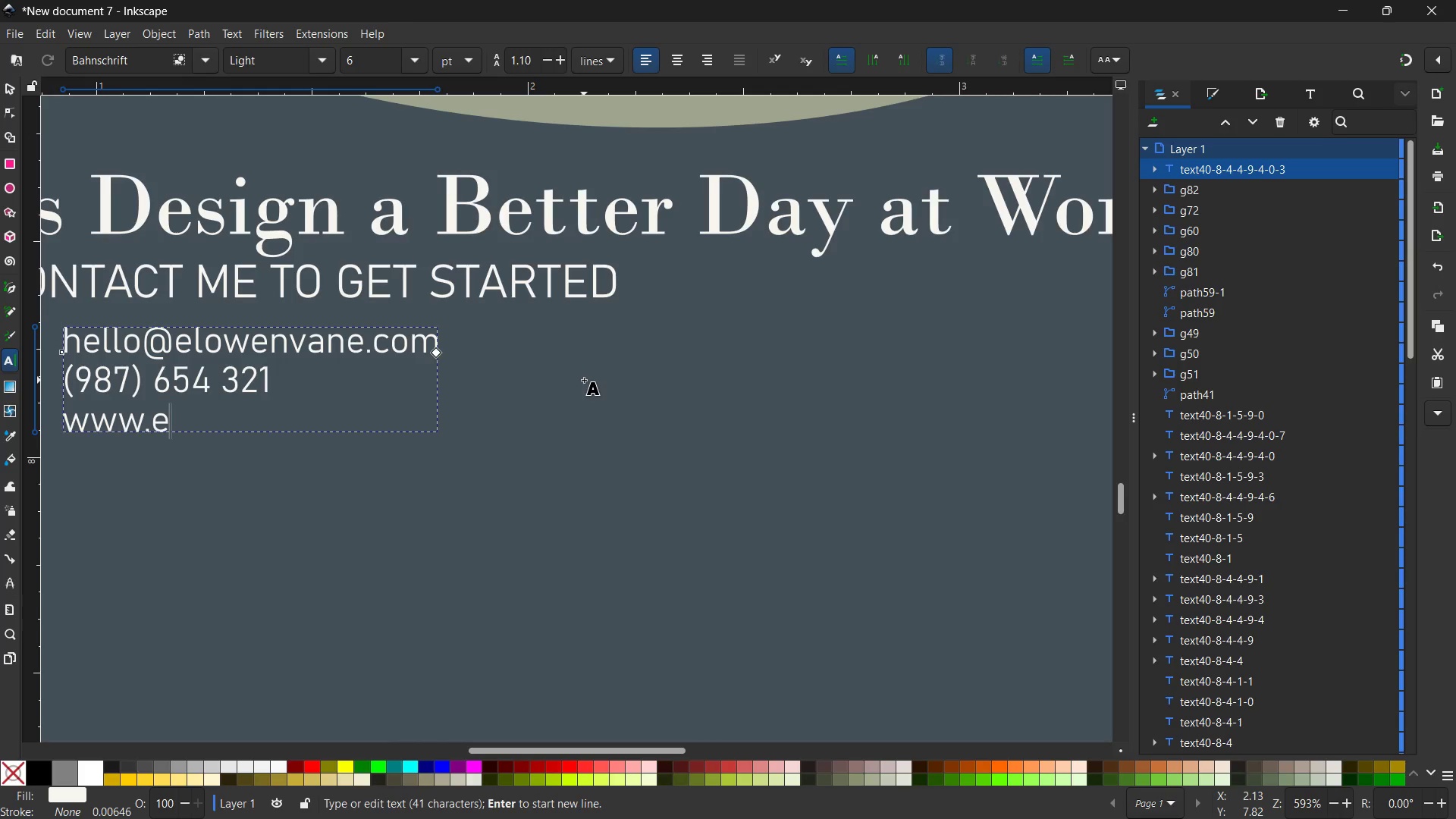 
type(lownvane.com)
 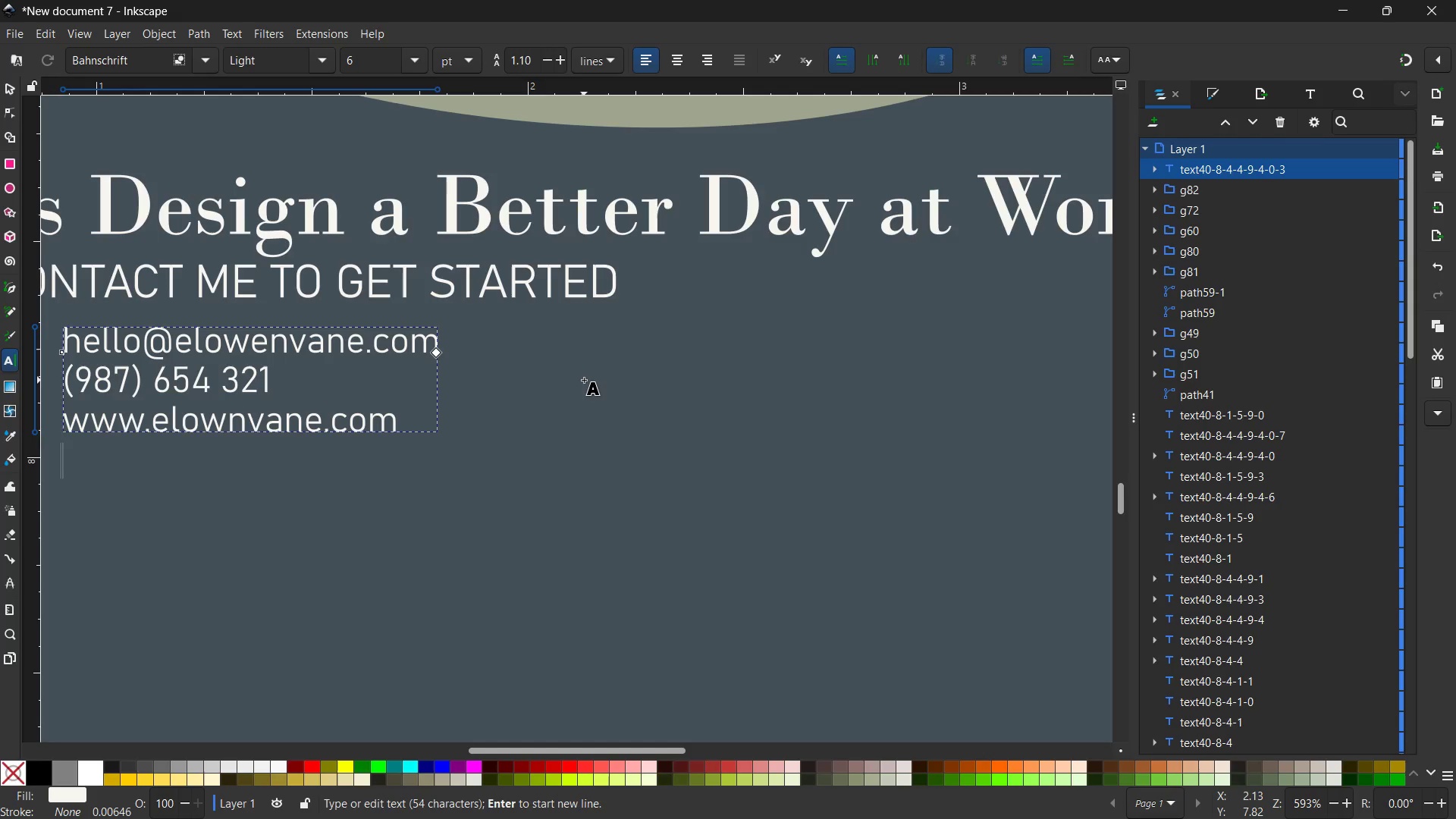 
key(Shift+Enter)
 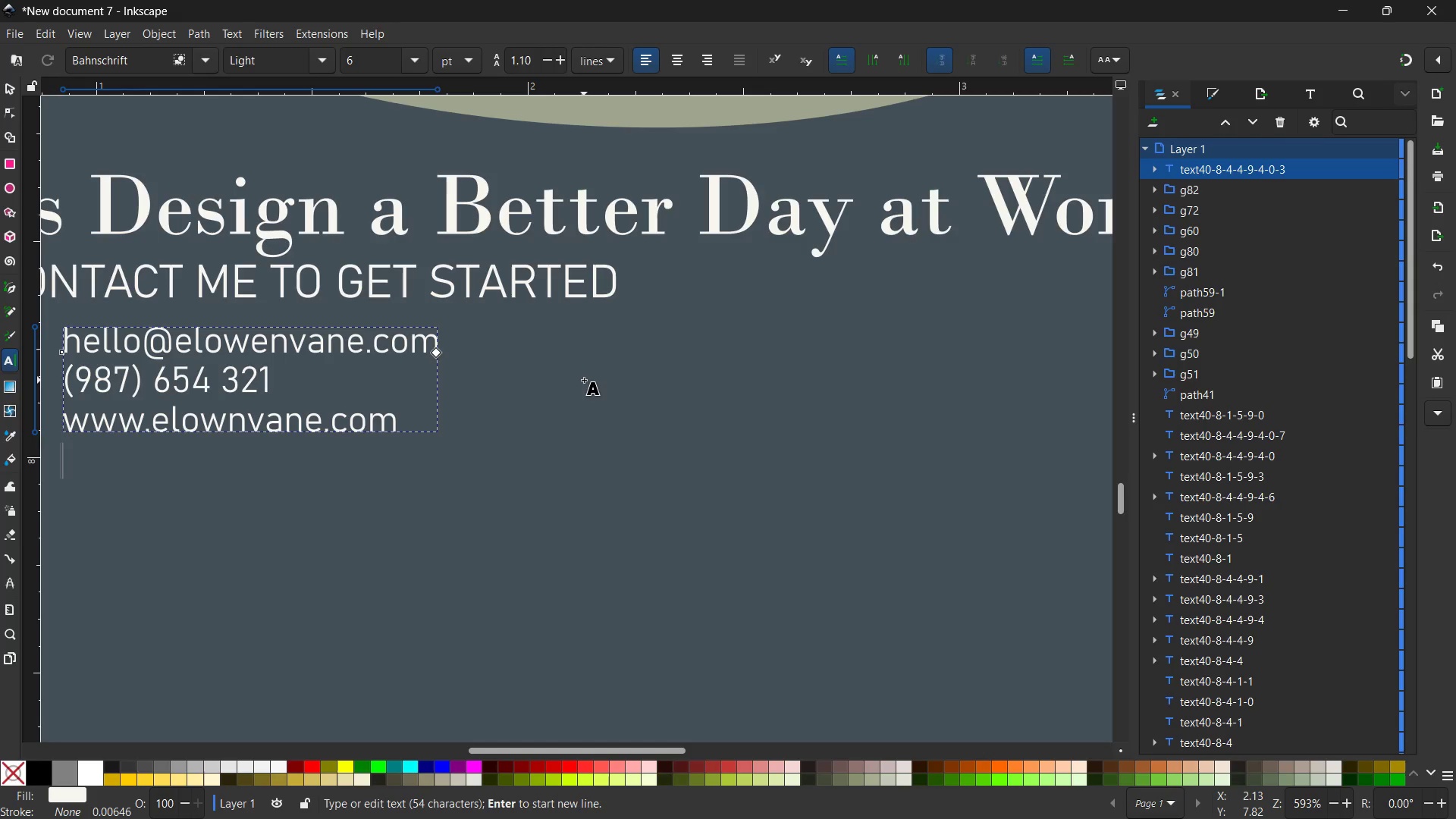 
wait(6.88)
 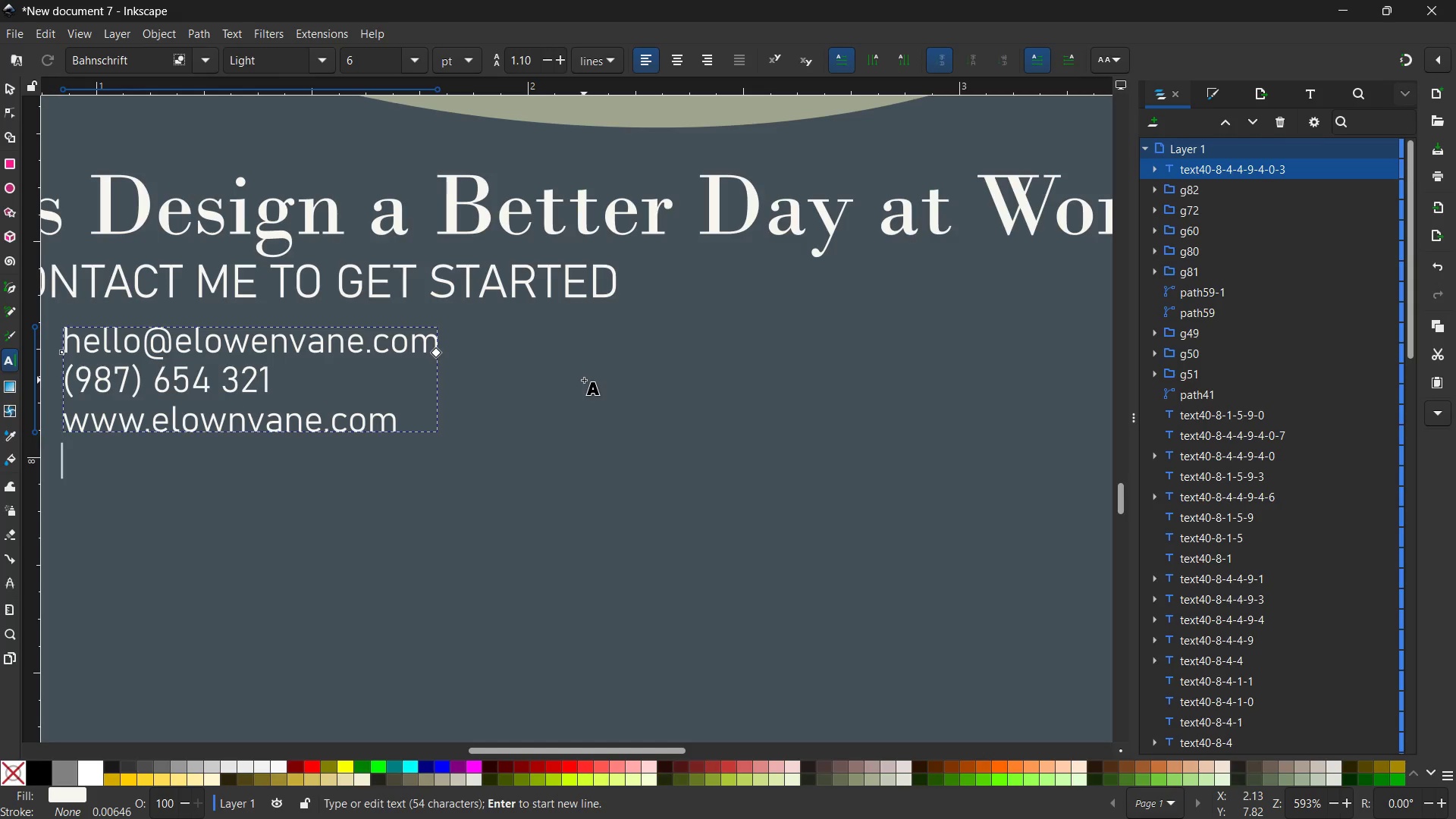 
left_click([1057, 793])